 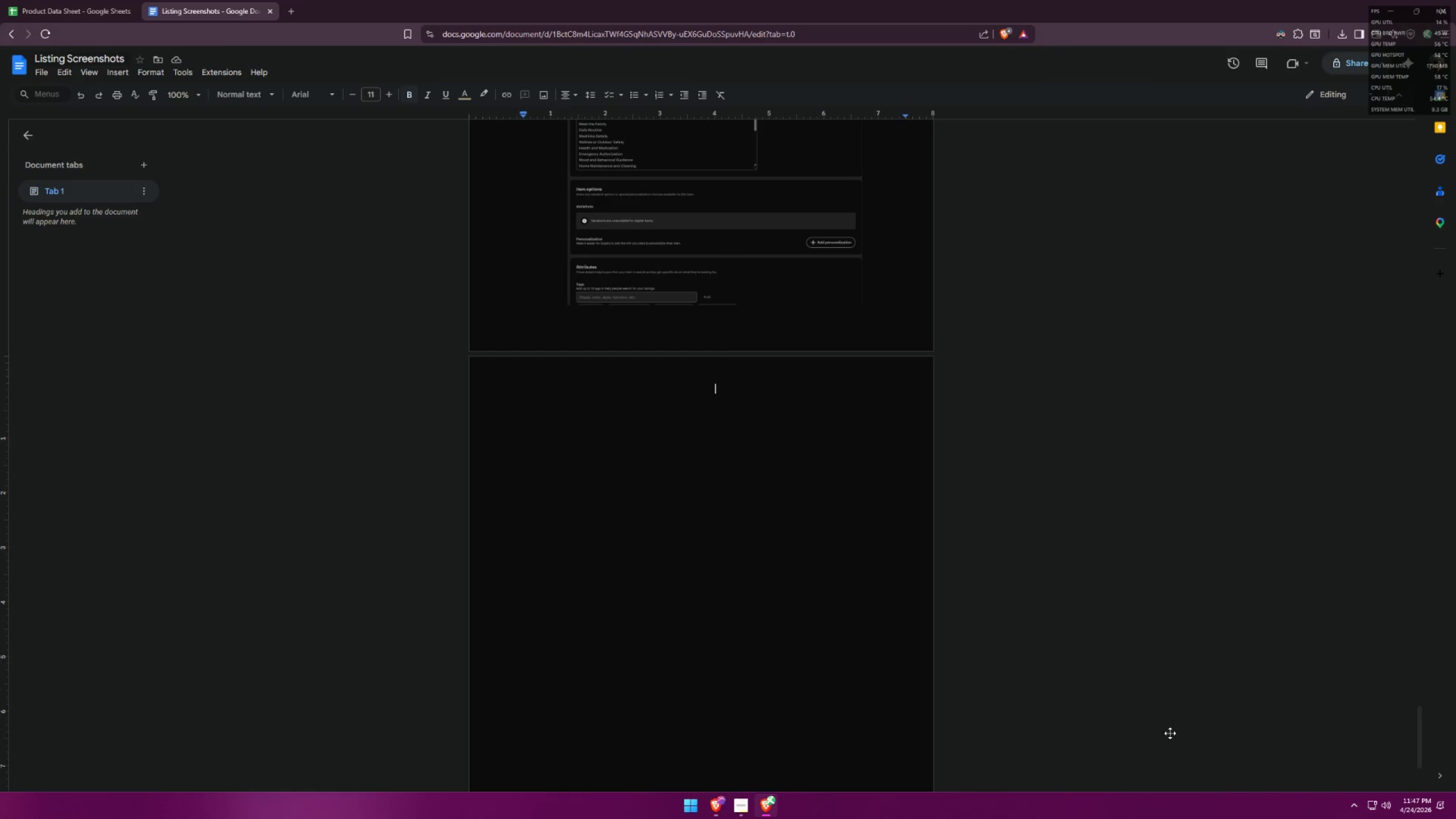 
key(Control+ControlLeft)
 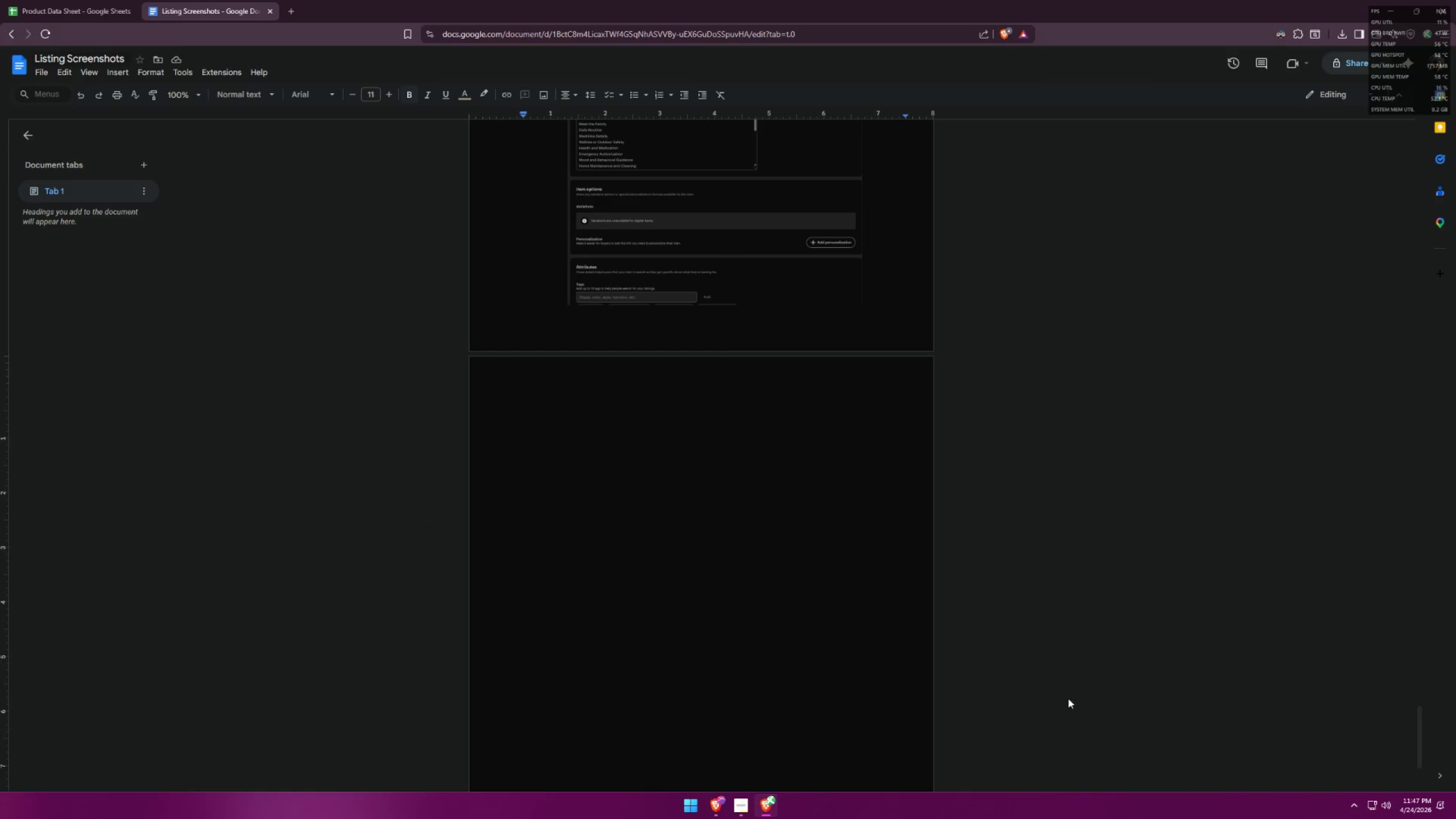 
key(Control+V)
 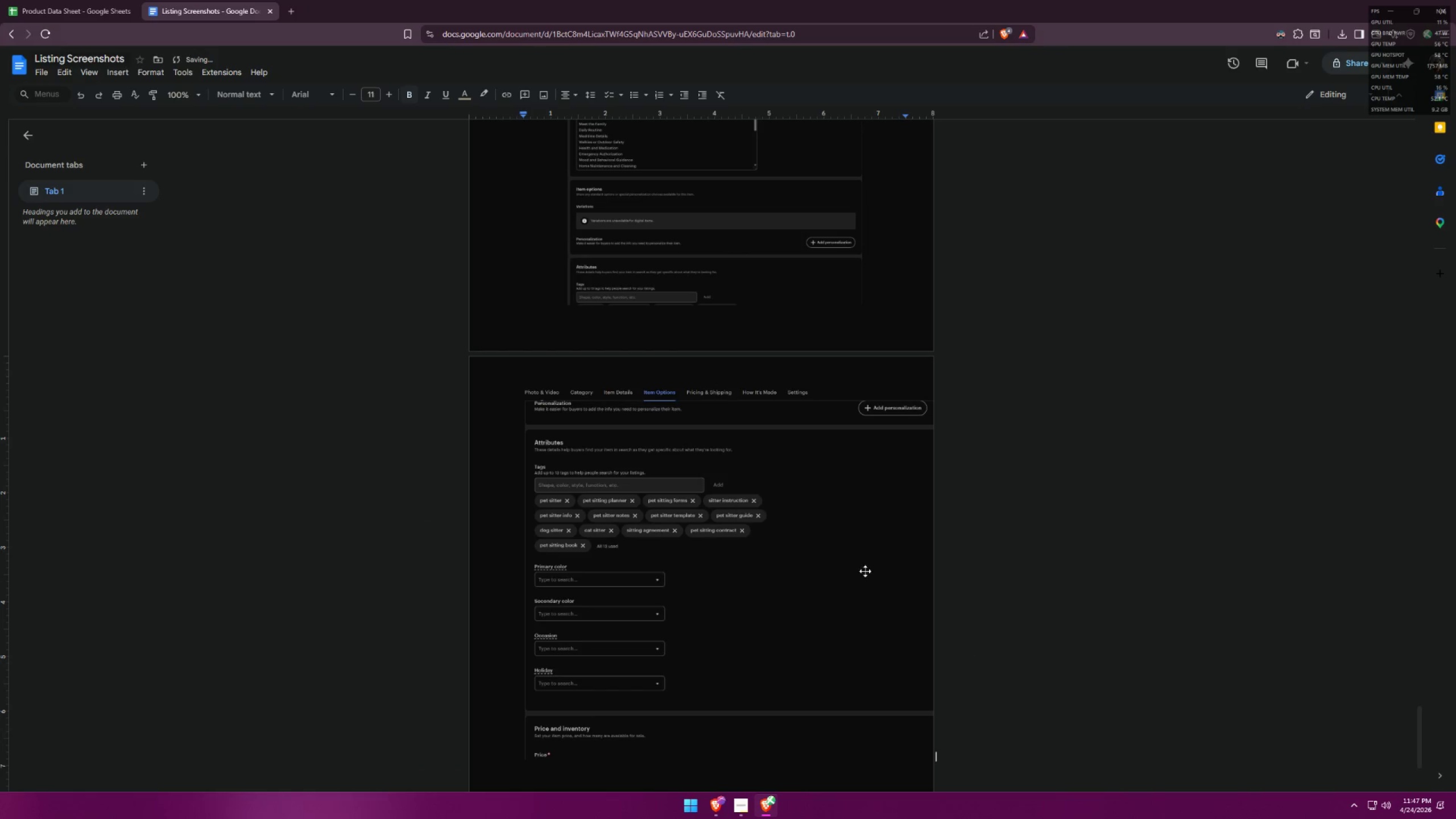 
left_click([741, 514])
 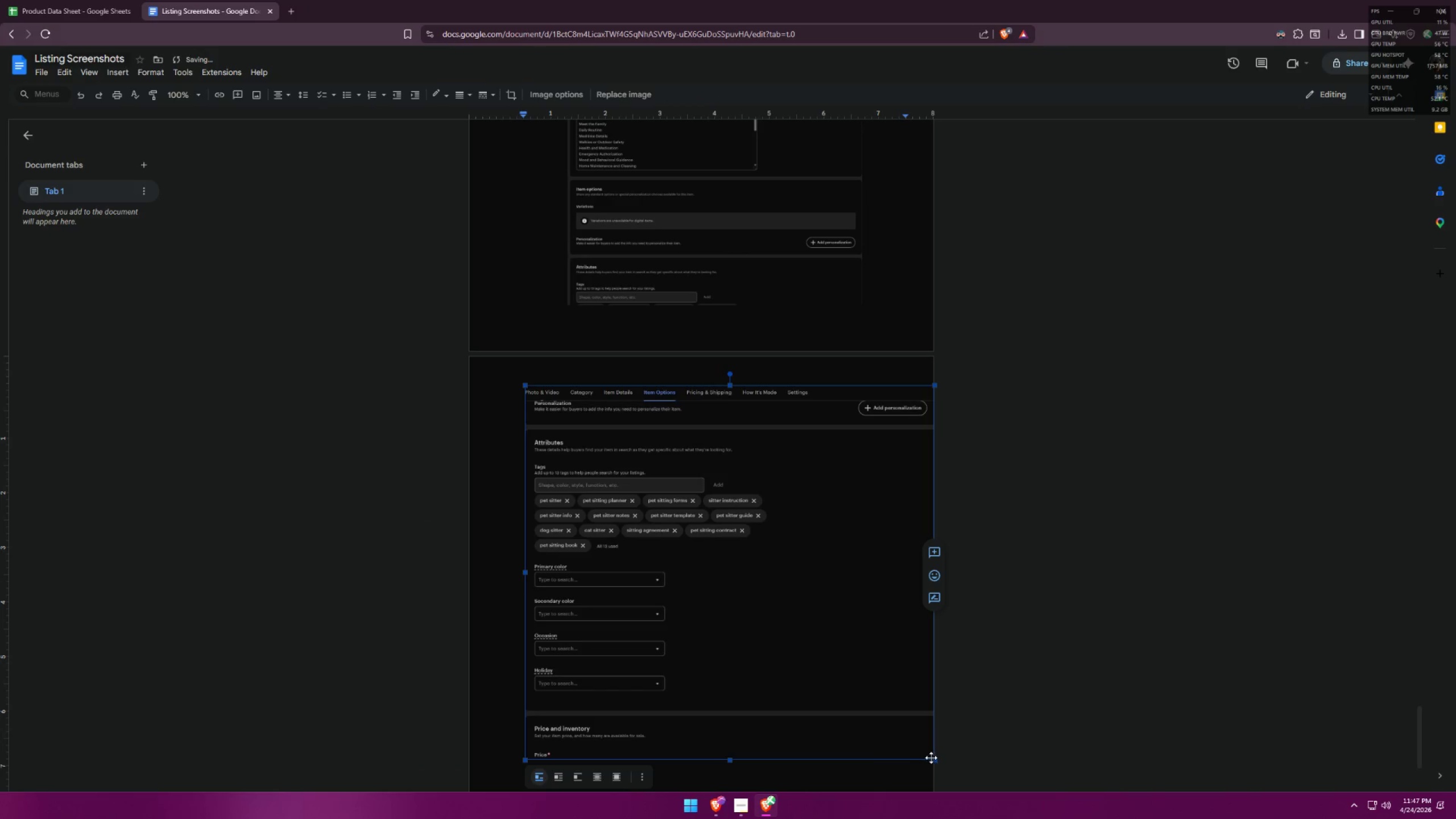 
left_click_drag(start_coordinate=[933, 760], to_coordinate=[863, 686])
 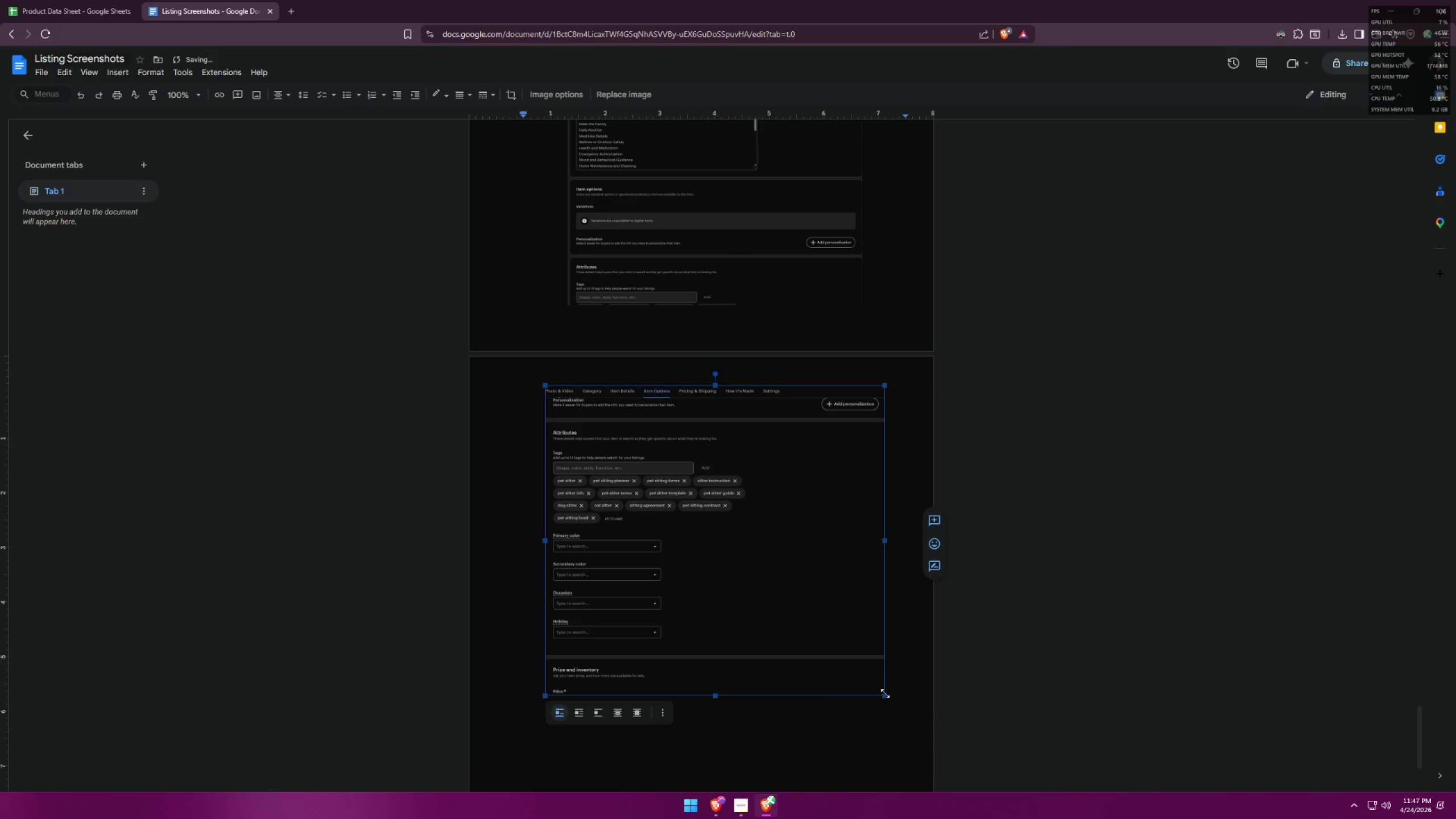 
left_click_drag(start_coordinate=[884, 696], to_coordinate=[847, 647])
 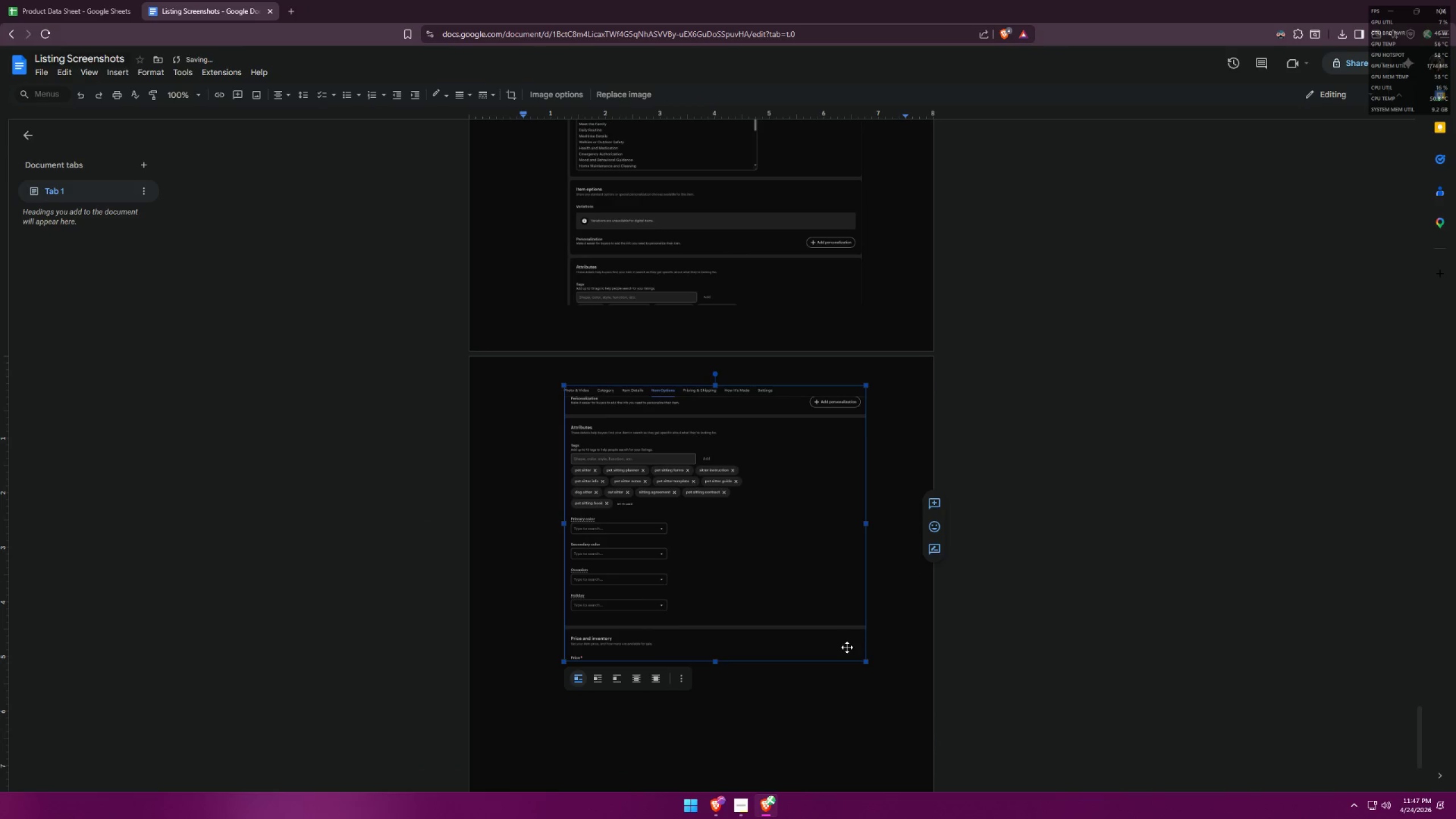 
key(Alt+AltLeft)
 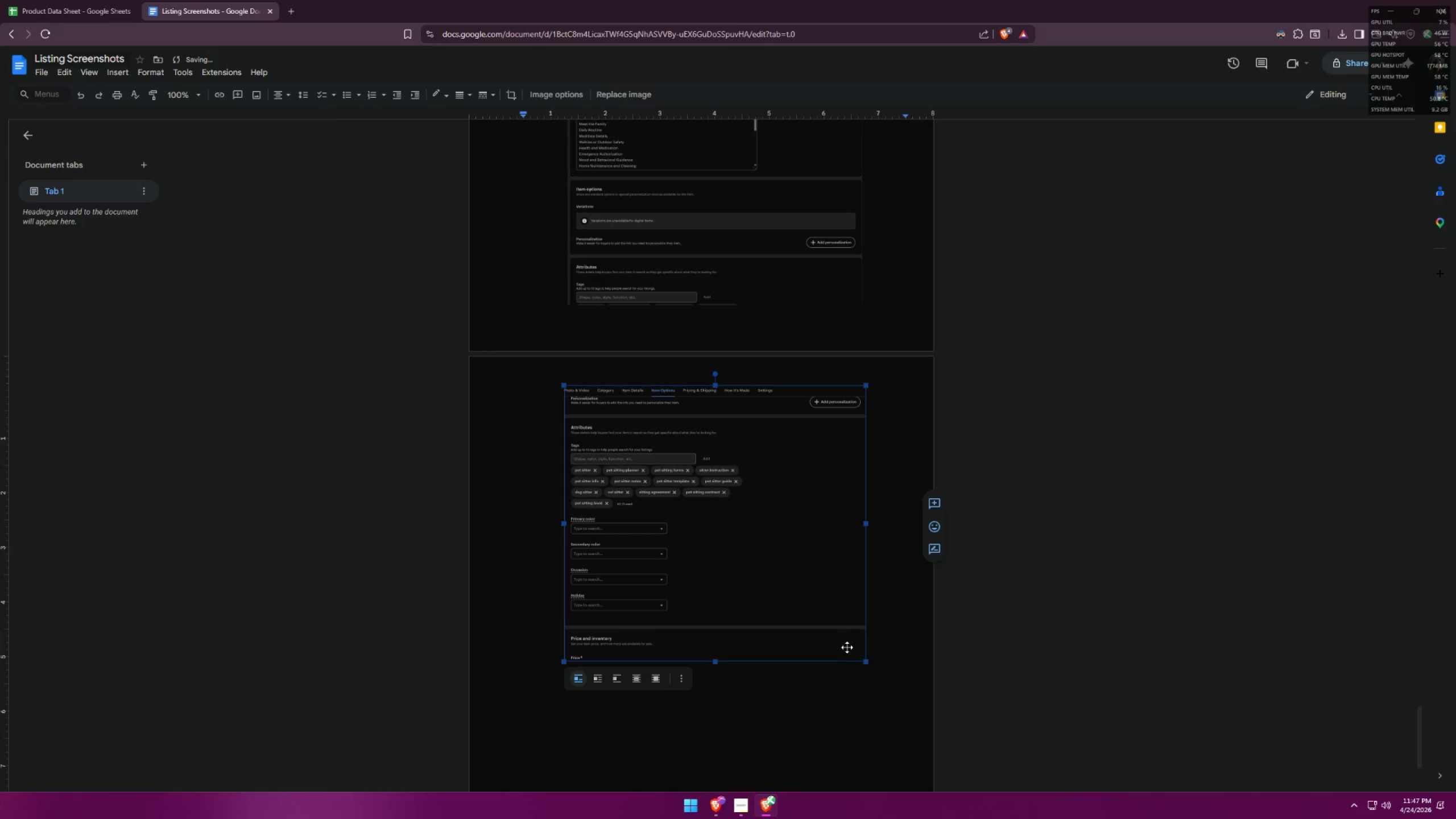 
key(Alt+Tab)
 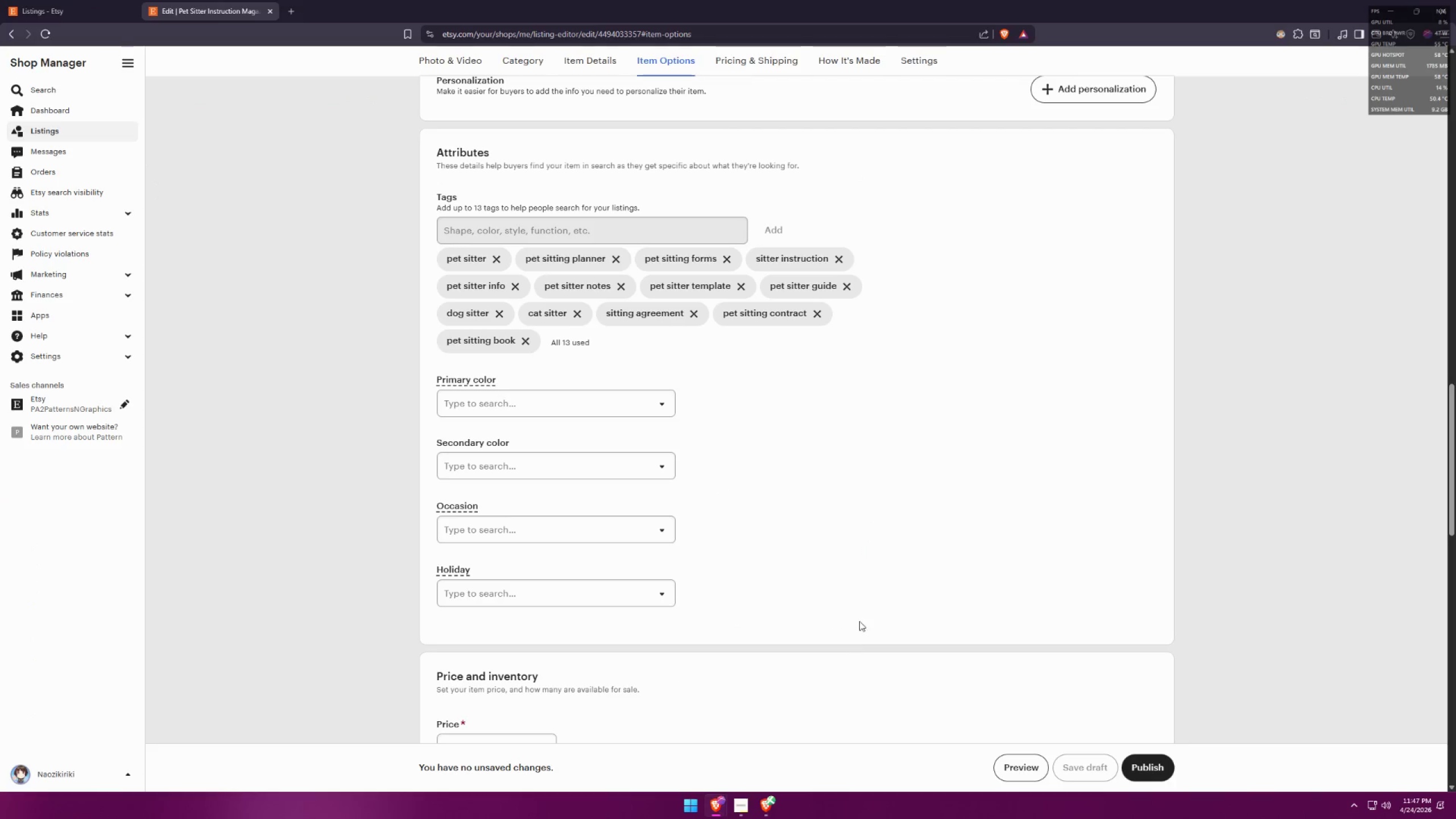 
scroll: coordinate [917, 518], scroll_direction: down, amount: 10.0
 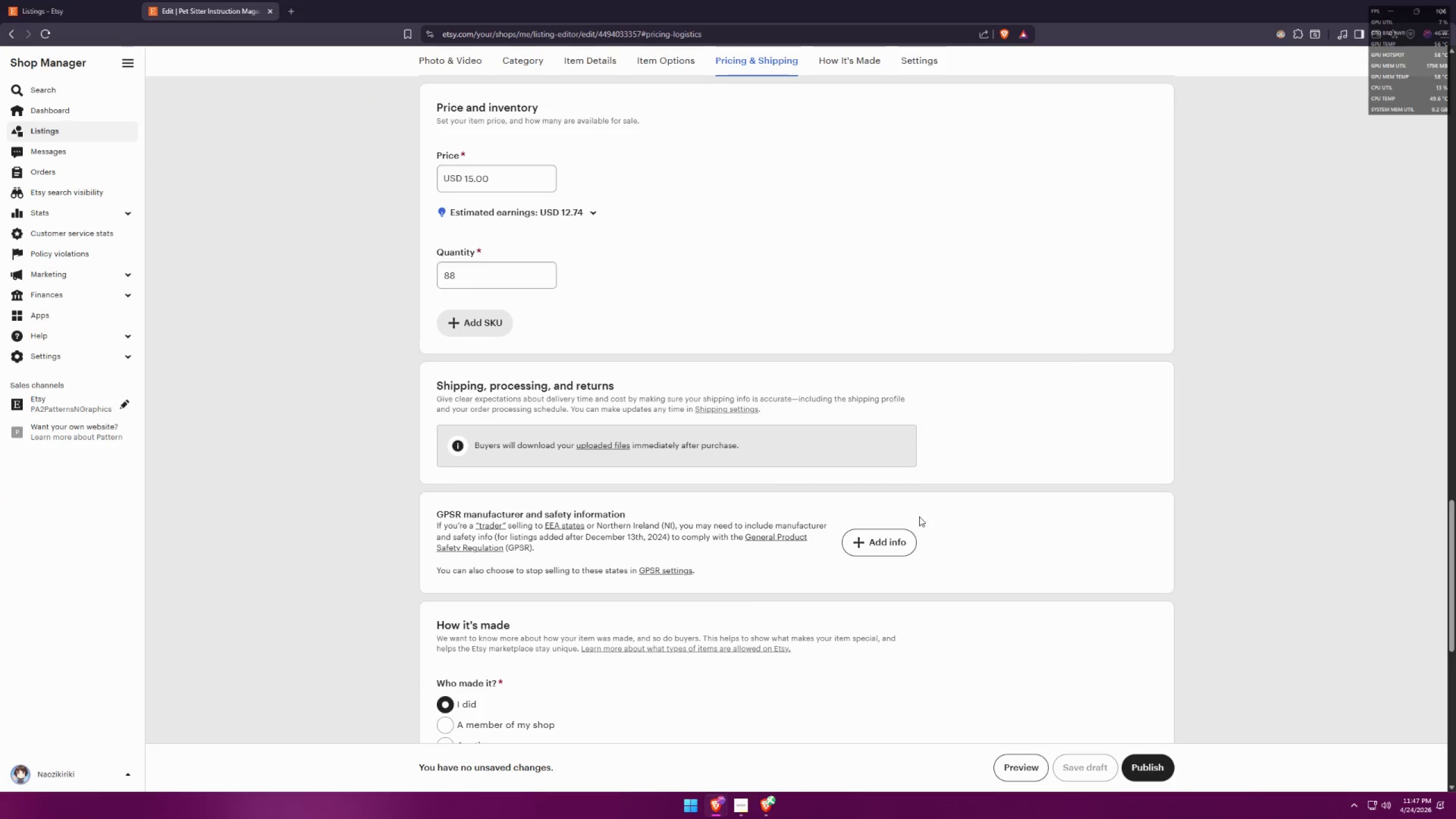 
key(Meta+MetaLeft)
 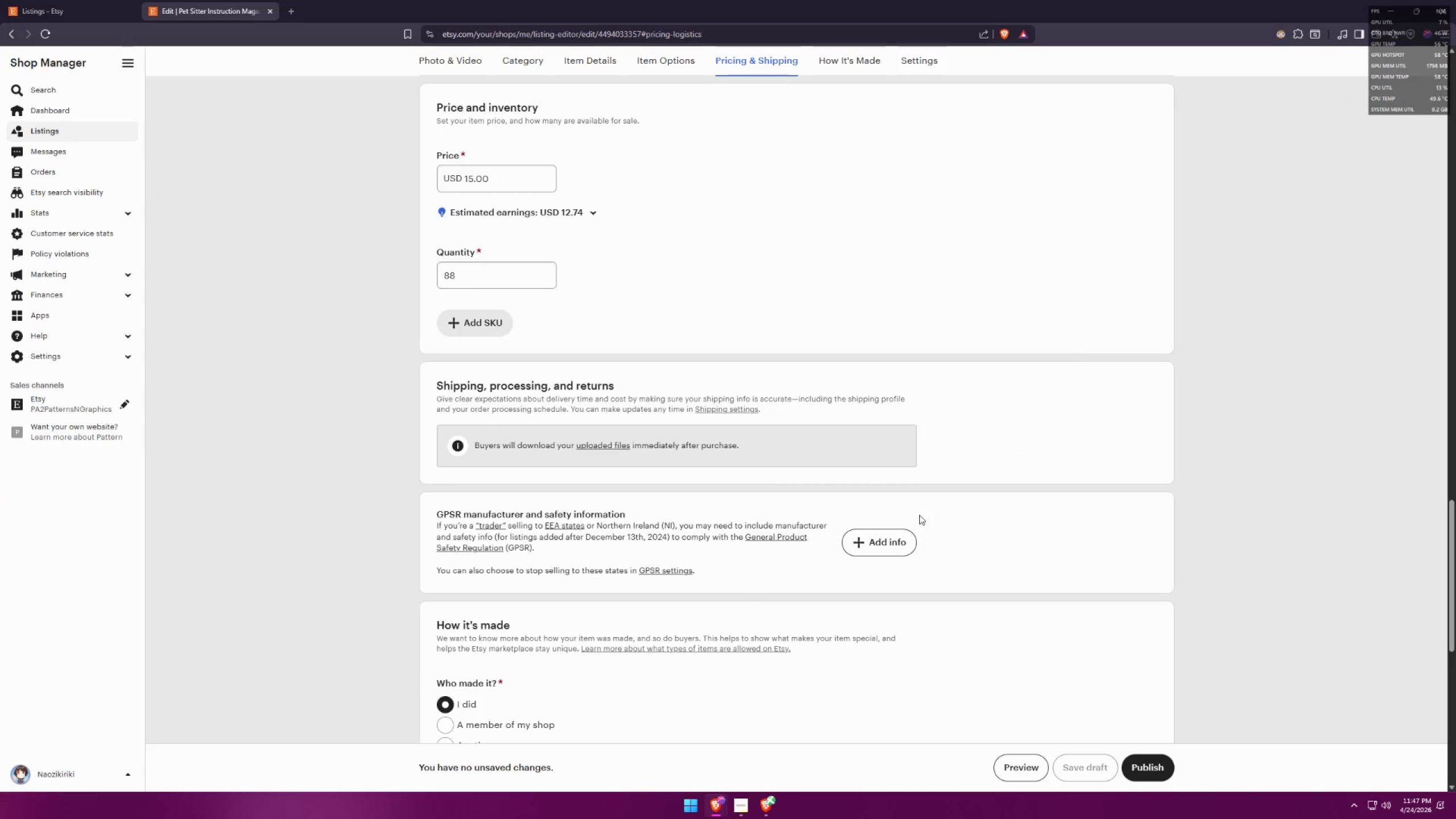 
key(Meta+Shift+ShiftLeft)
 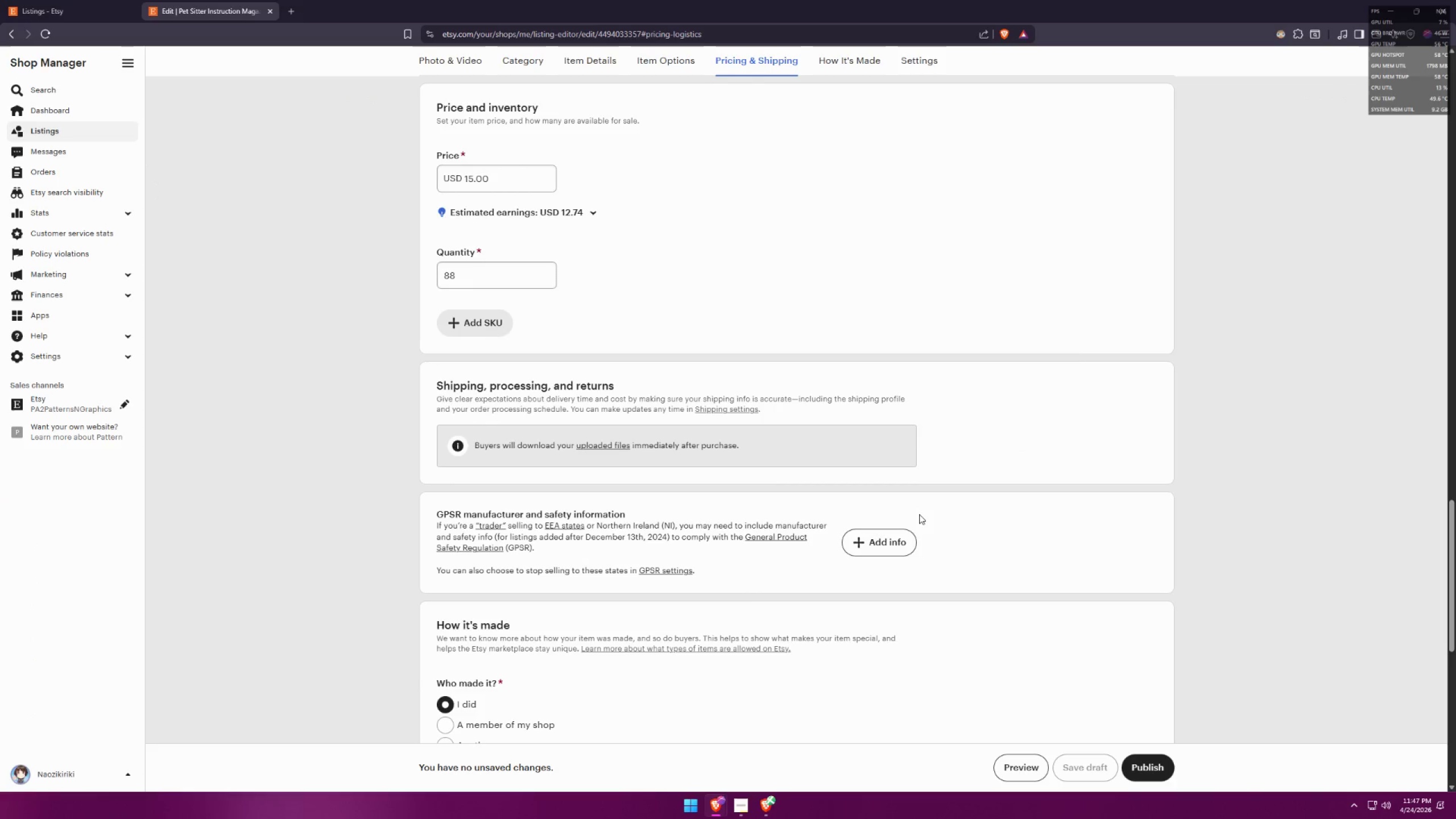 
key(Meta+Shift+S)
 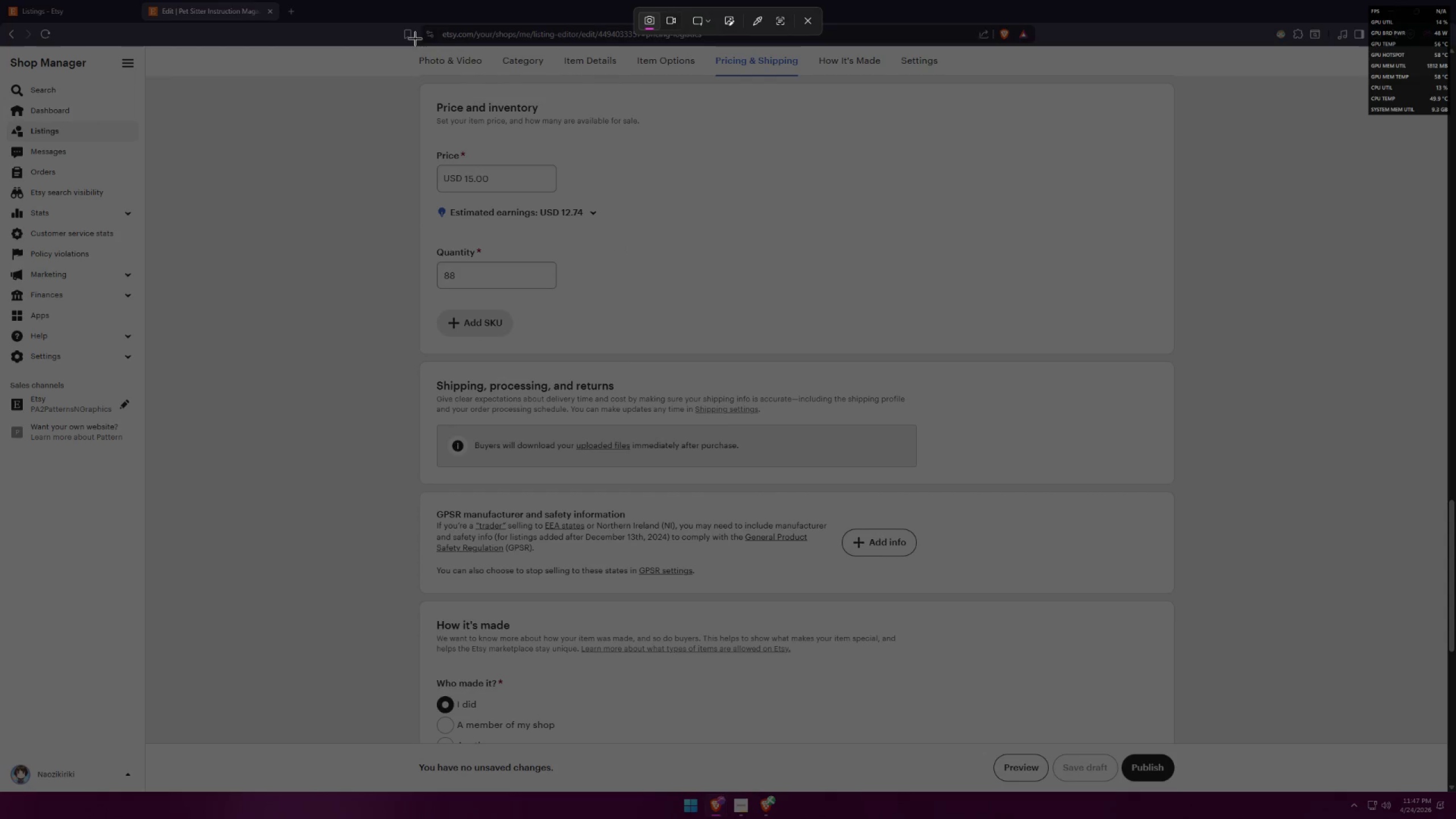 
left_click_drag(start_coordinate=[411, 47], to_coordinate=[1180, 359])
 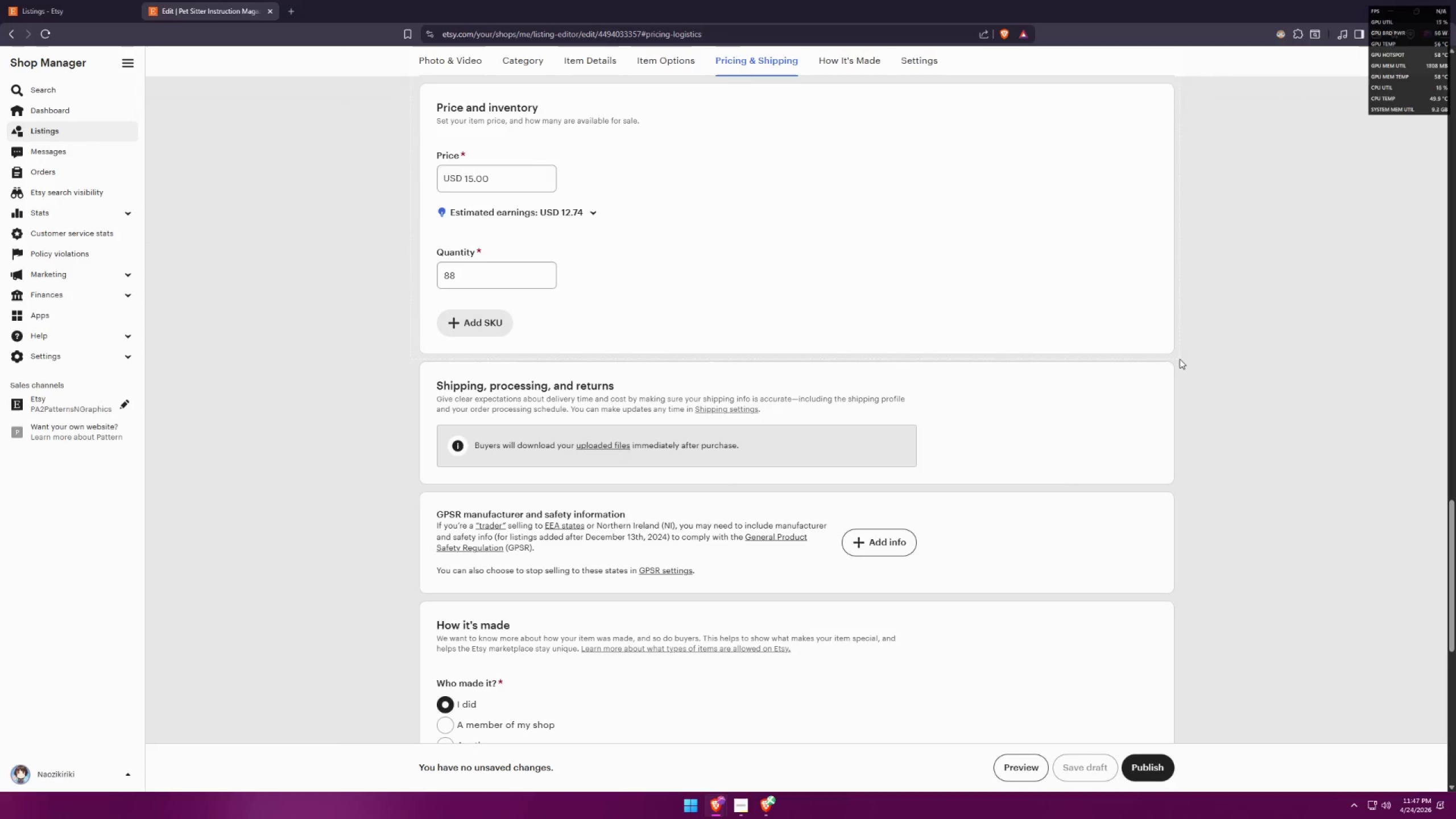 
key(Alt+AltLeft)
 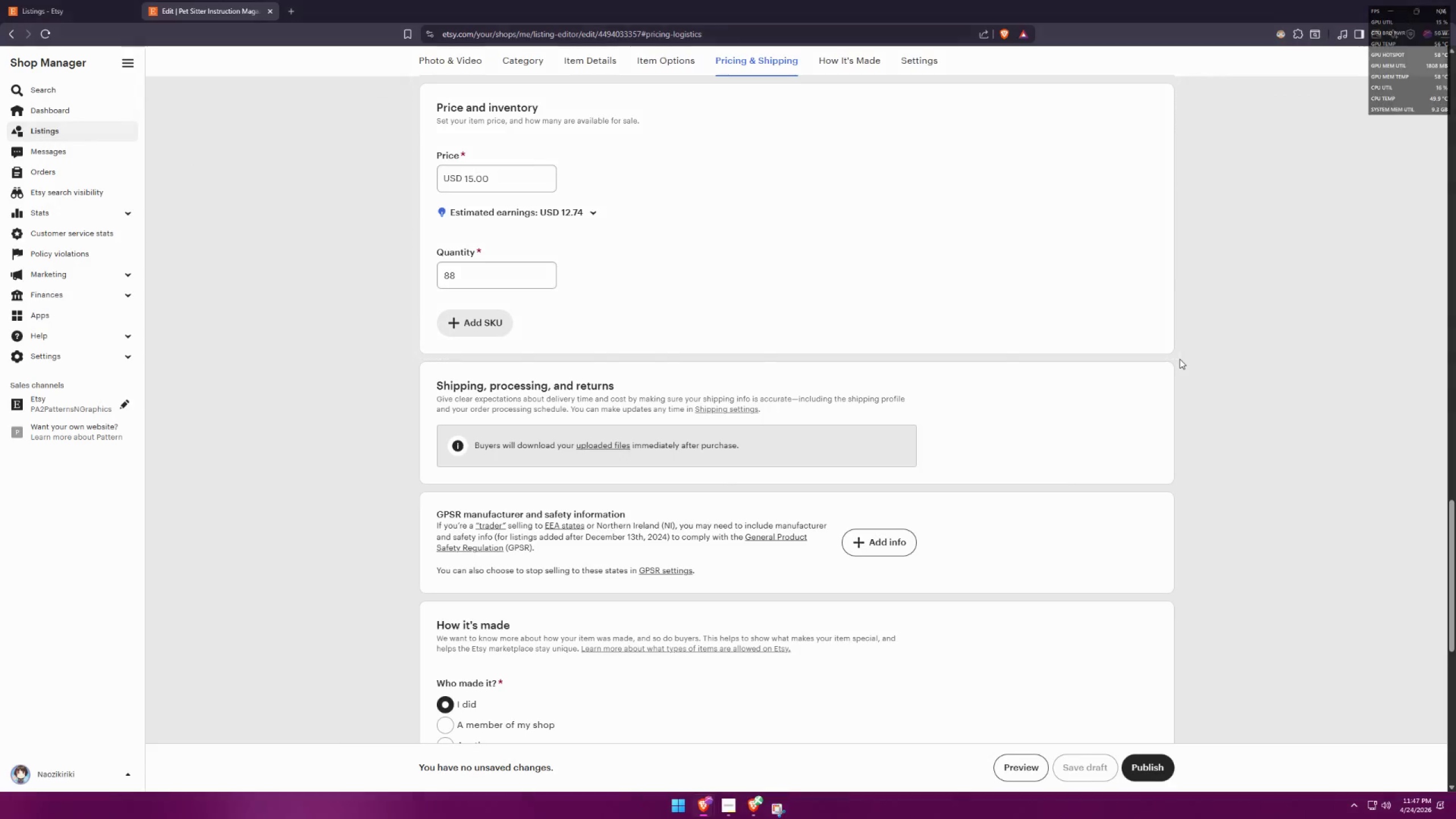 
key(Alt+Tab)
 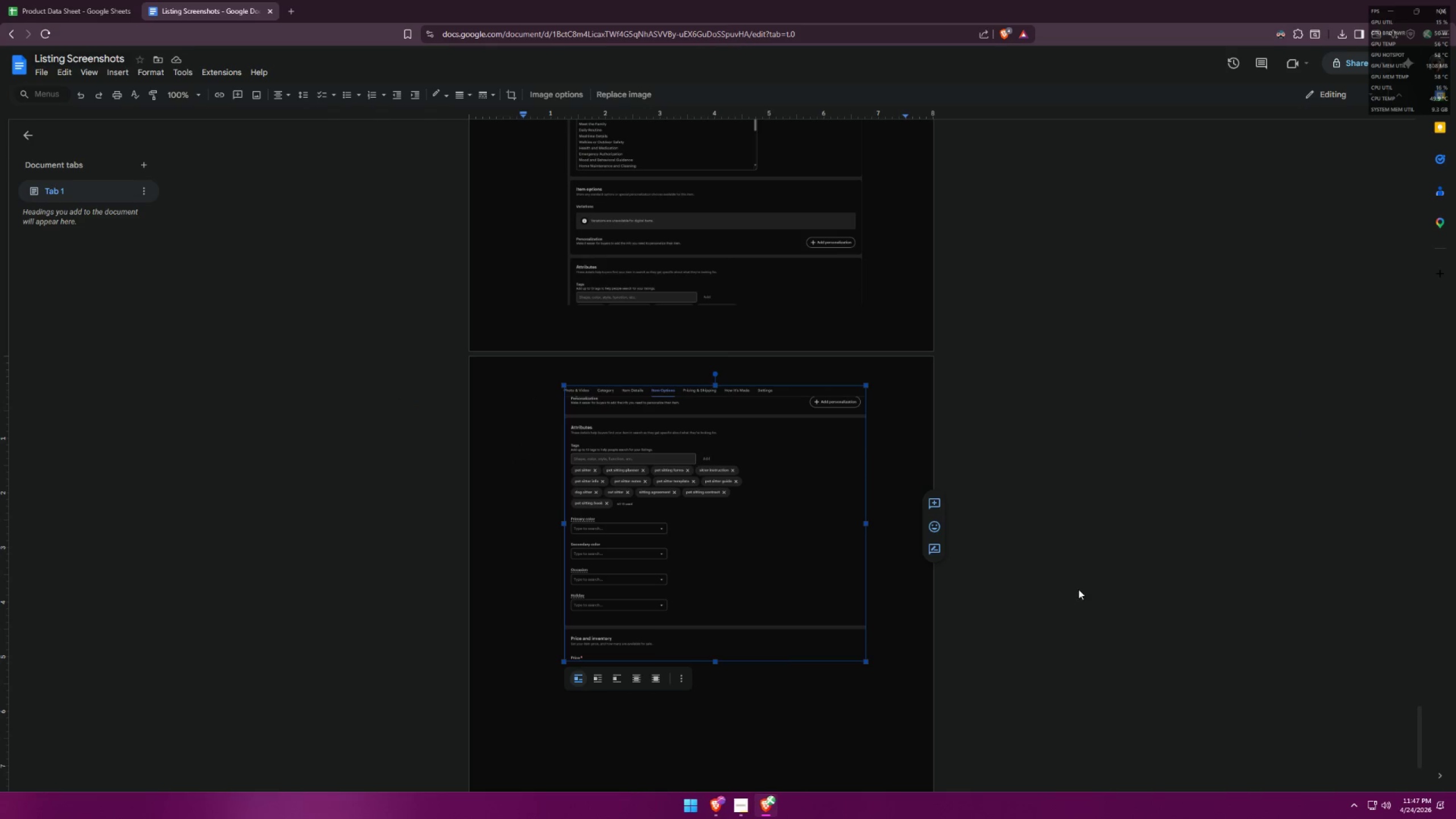 
left_click([877, 608])
 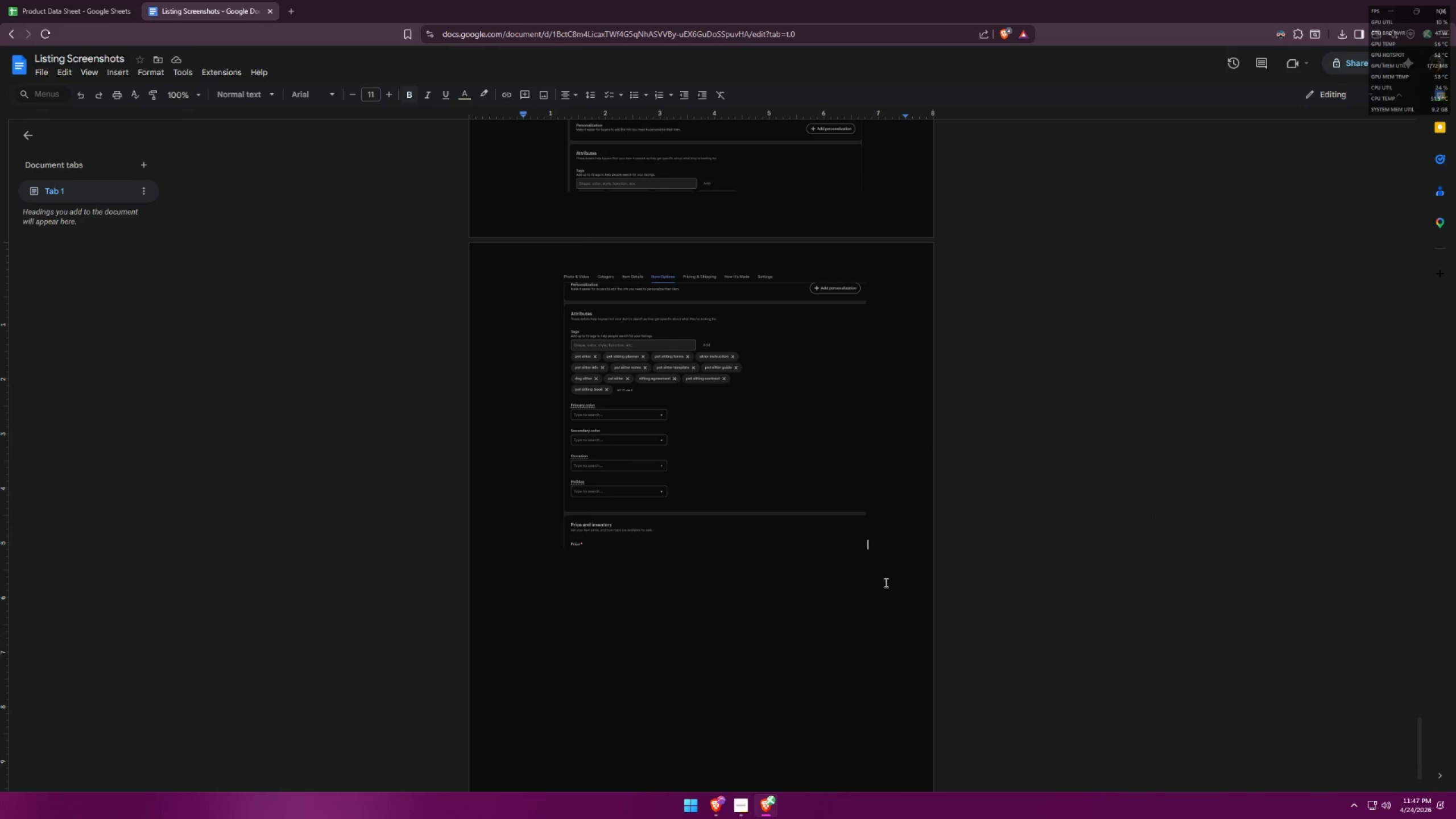 
scroll: coordinate [959, 607], scroll_direction: down, amount: 2.0
 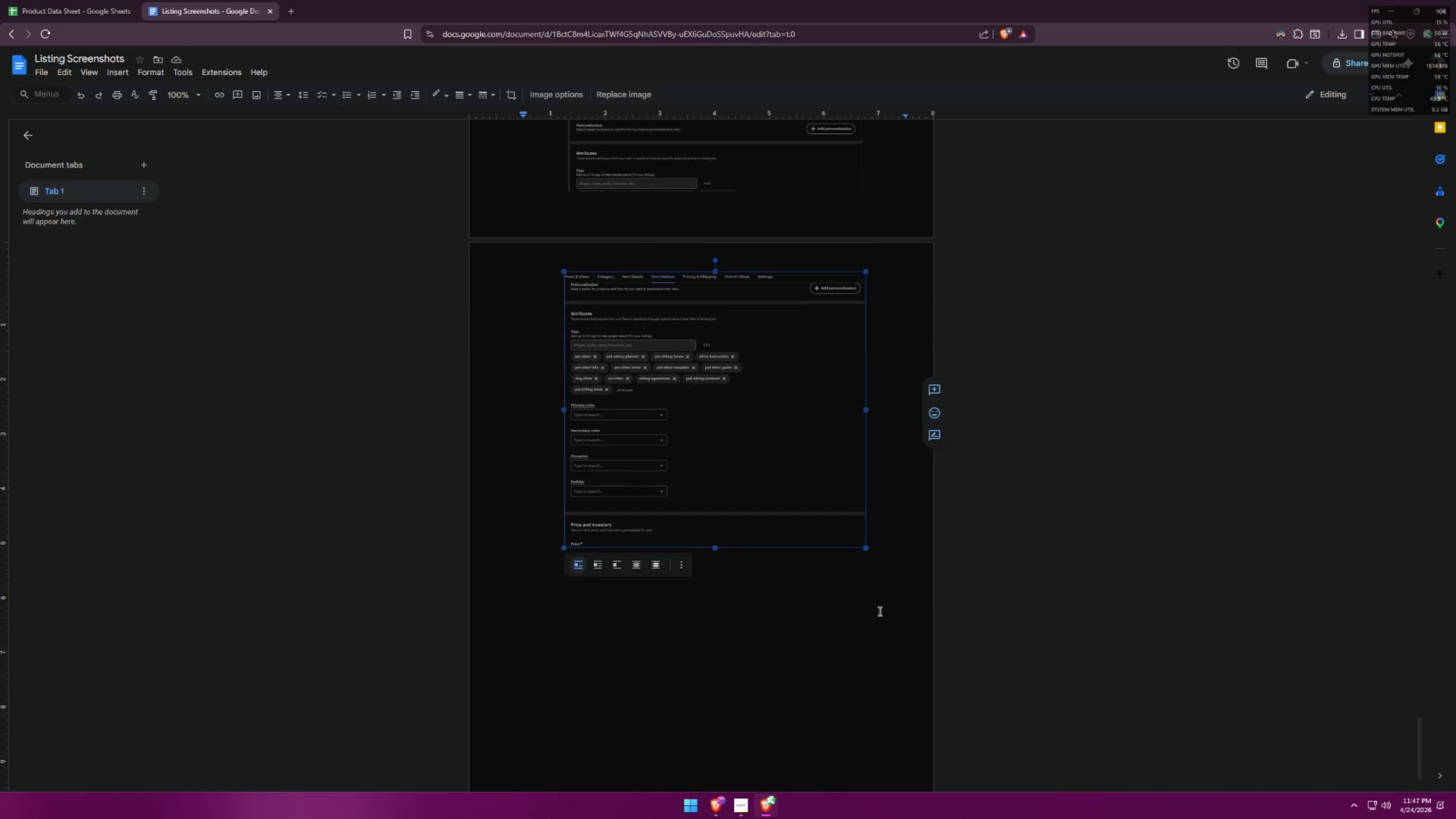 
key(Control+ControlLeft)
 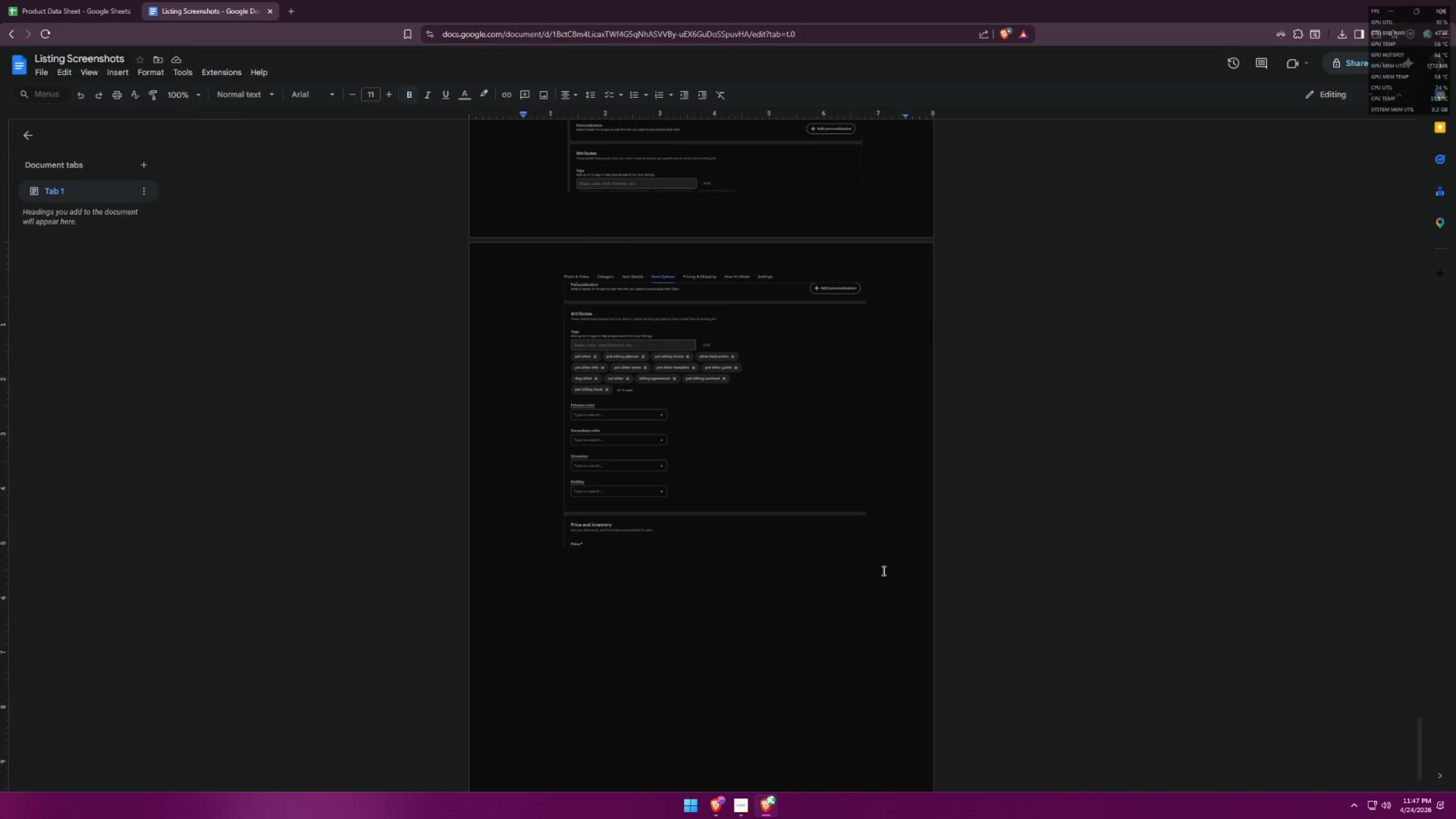 
key(Enter)
 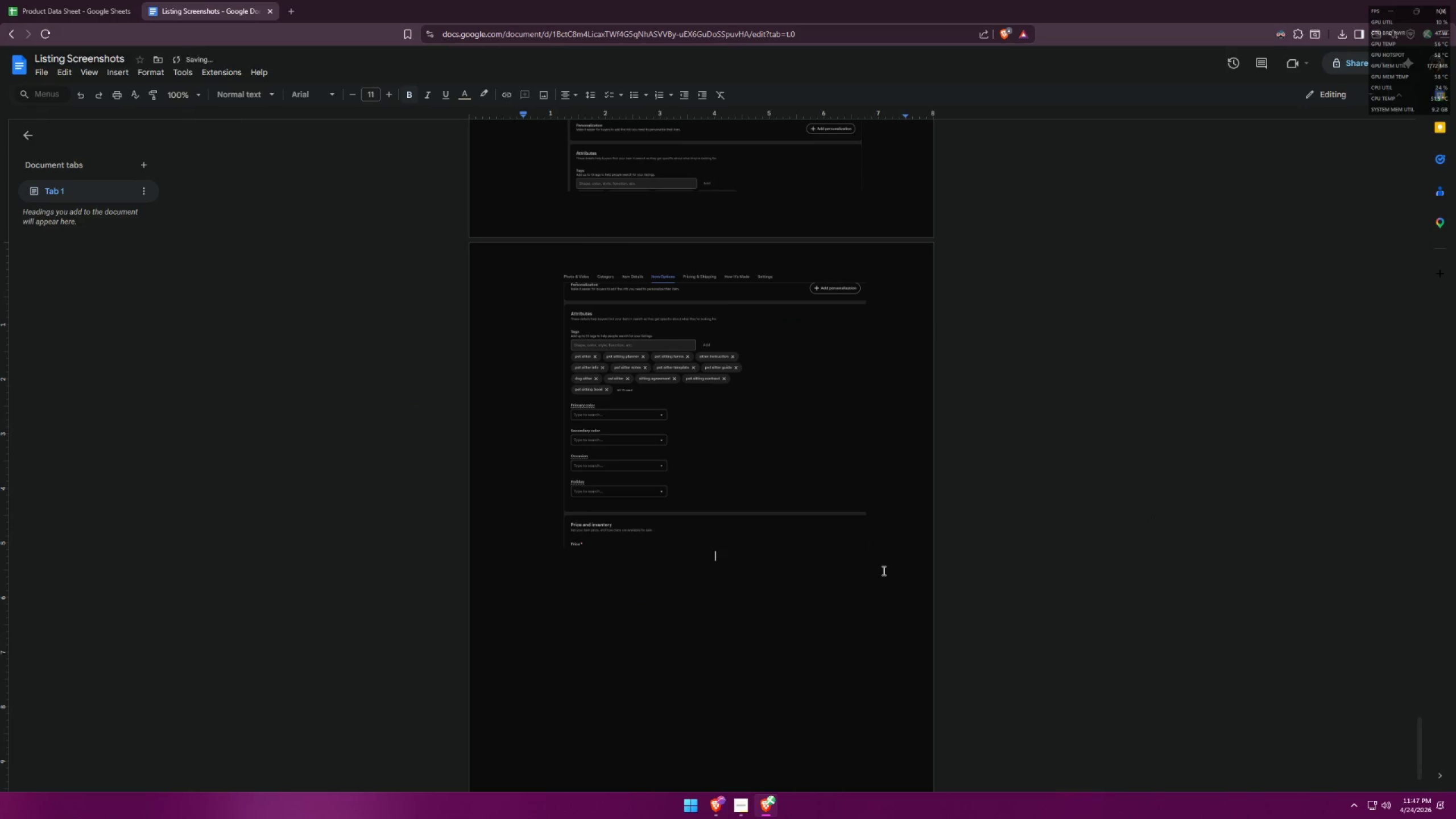 
key(Control+ControlLeft)
 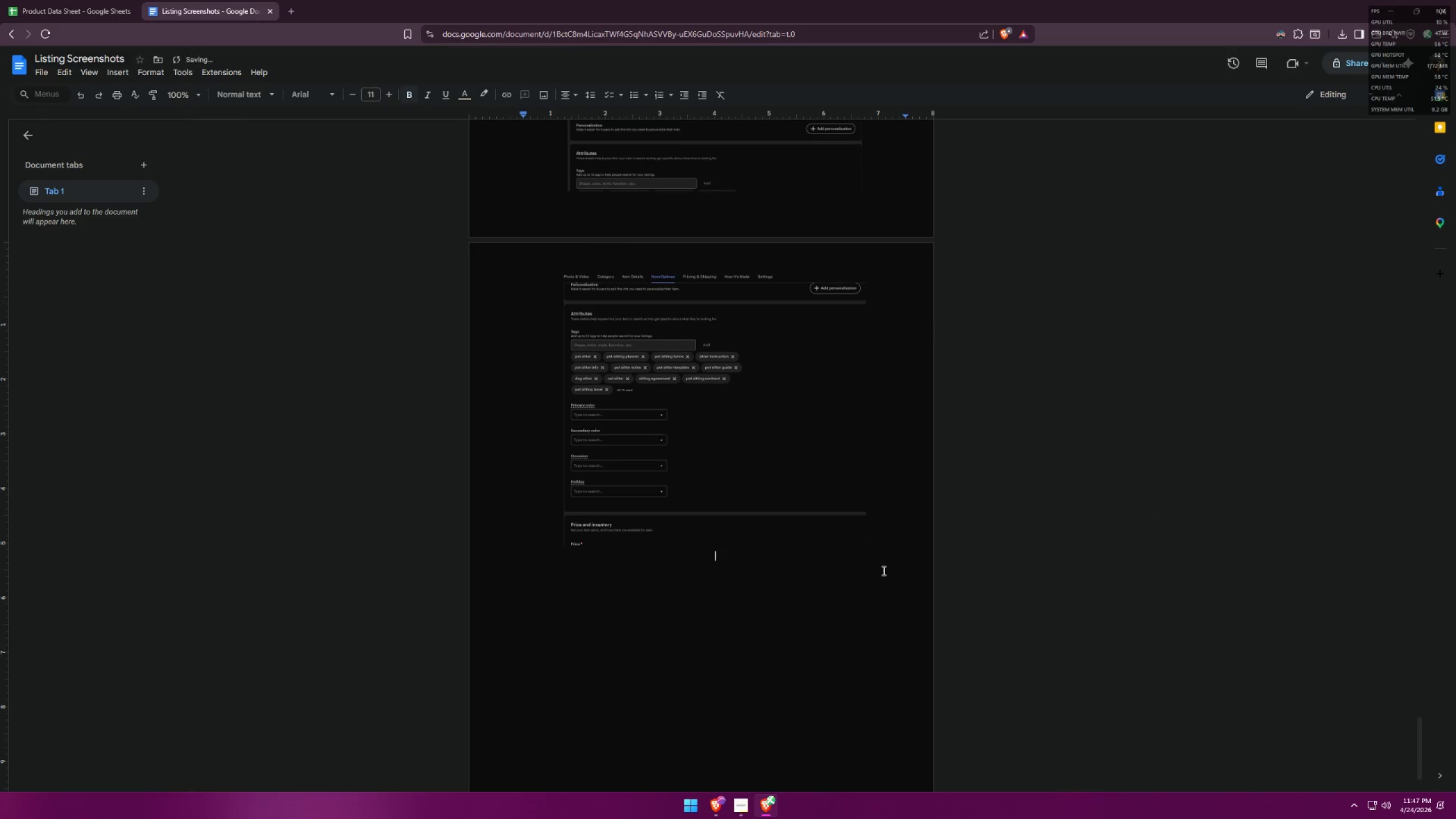 
key(Control+V)
 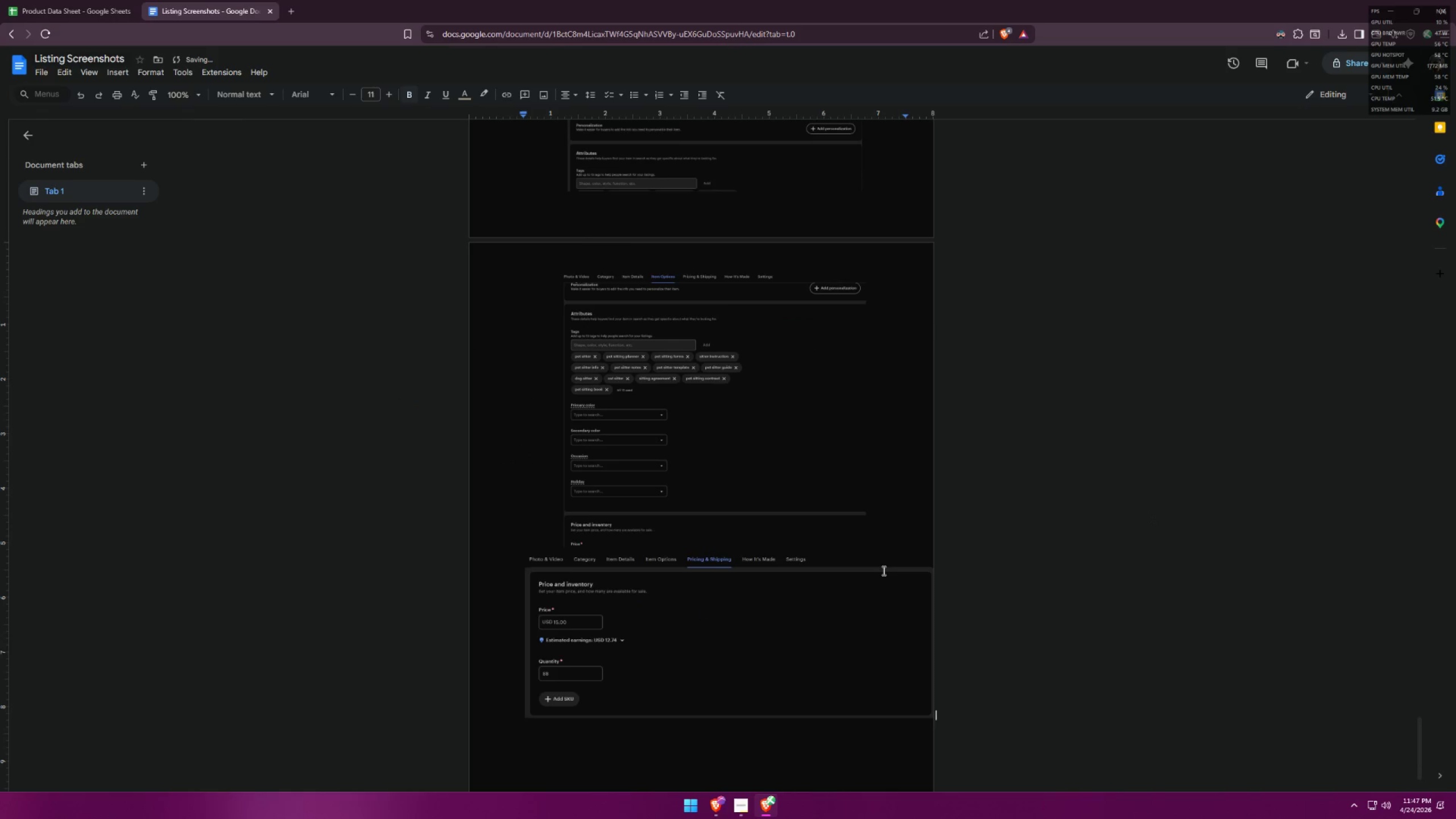 
left_click([820, 585])
 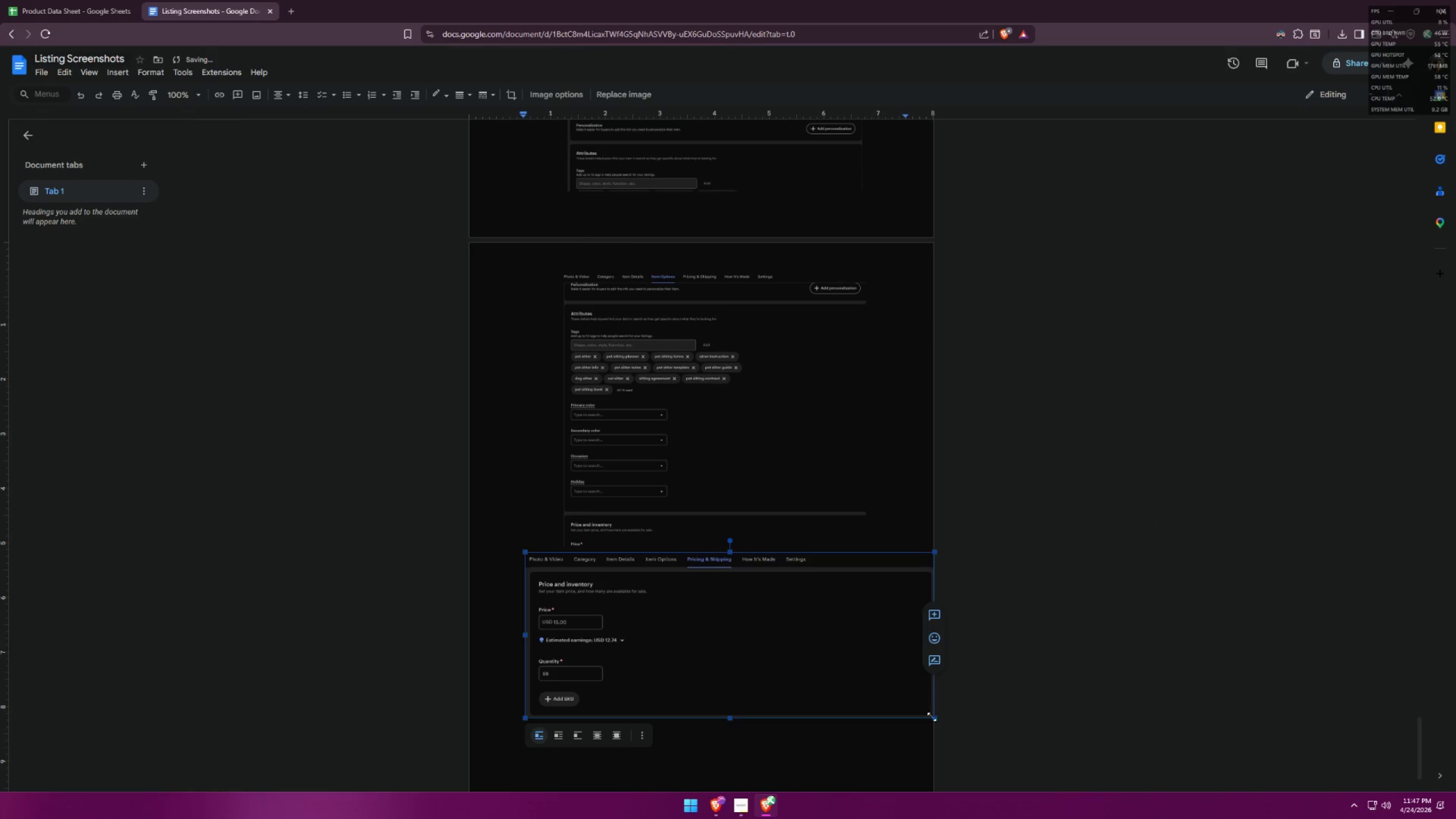 
left_click_drag(start_coordinate=[932, 717], to_coordinate=[832, 667])
 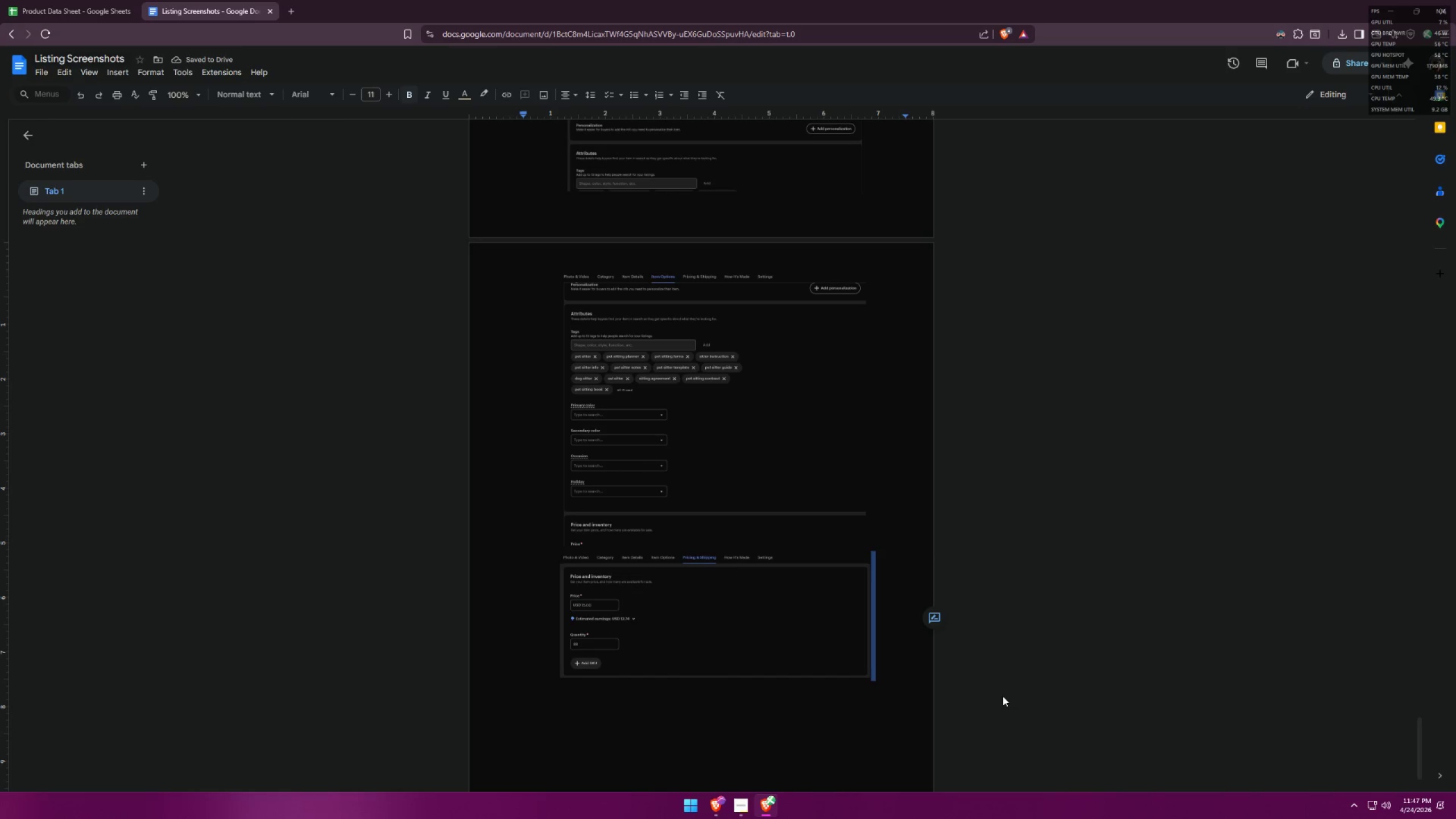 
left_click([1017, 701])
 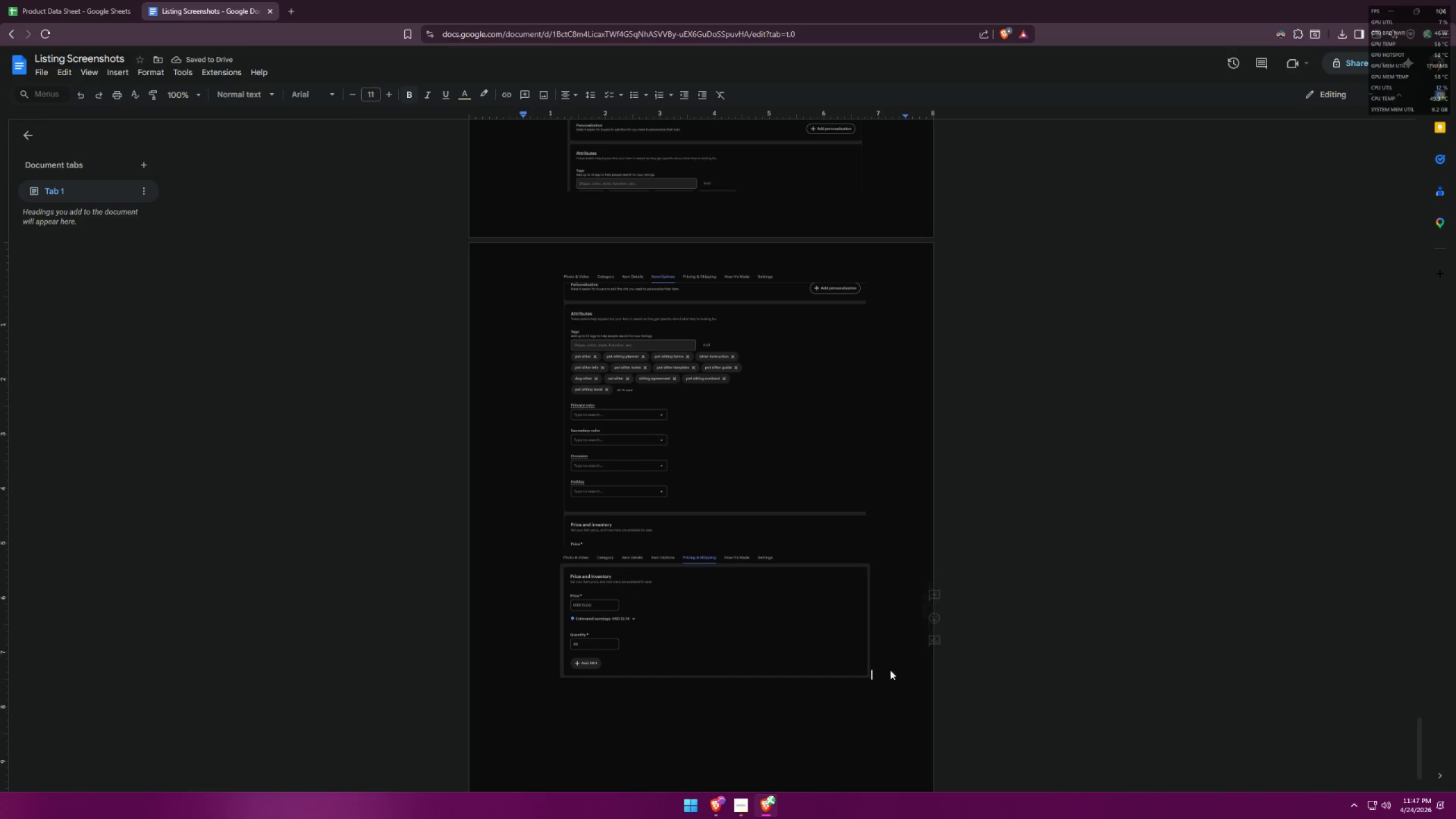 
scroll: coordinate [896, 524], scroll_direction: down, amount: 9.0
 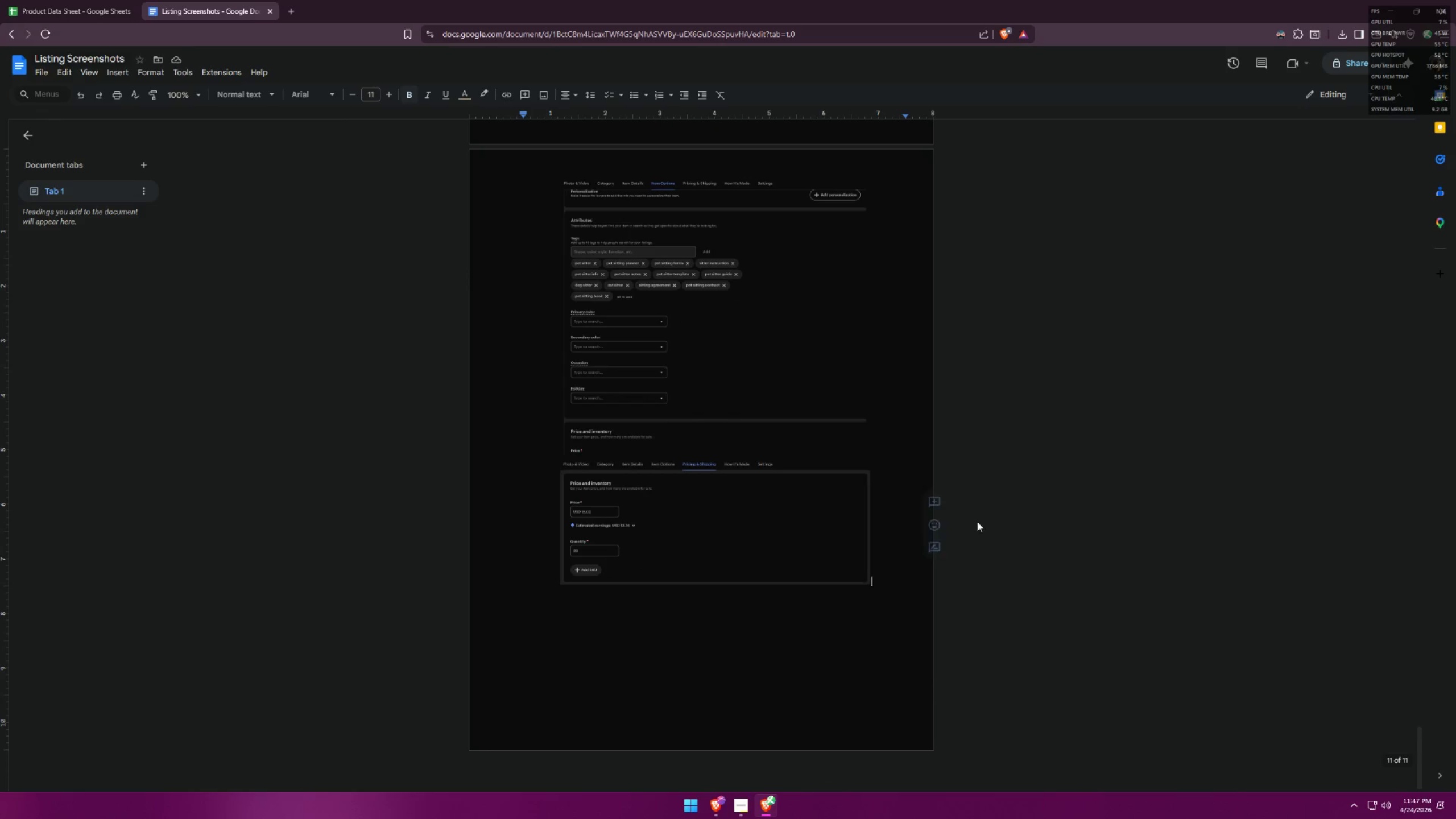 
scroll: coordinate [982, 507], scroll_direction: up, amount: 13.0
 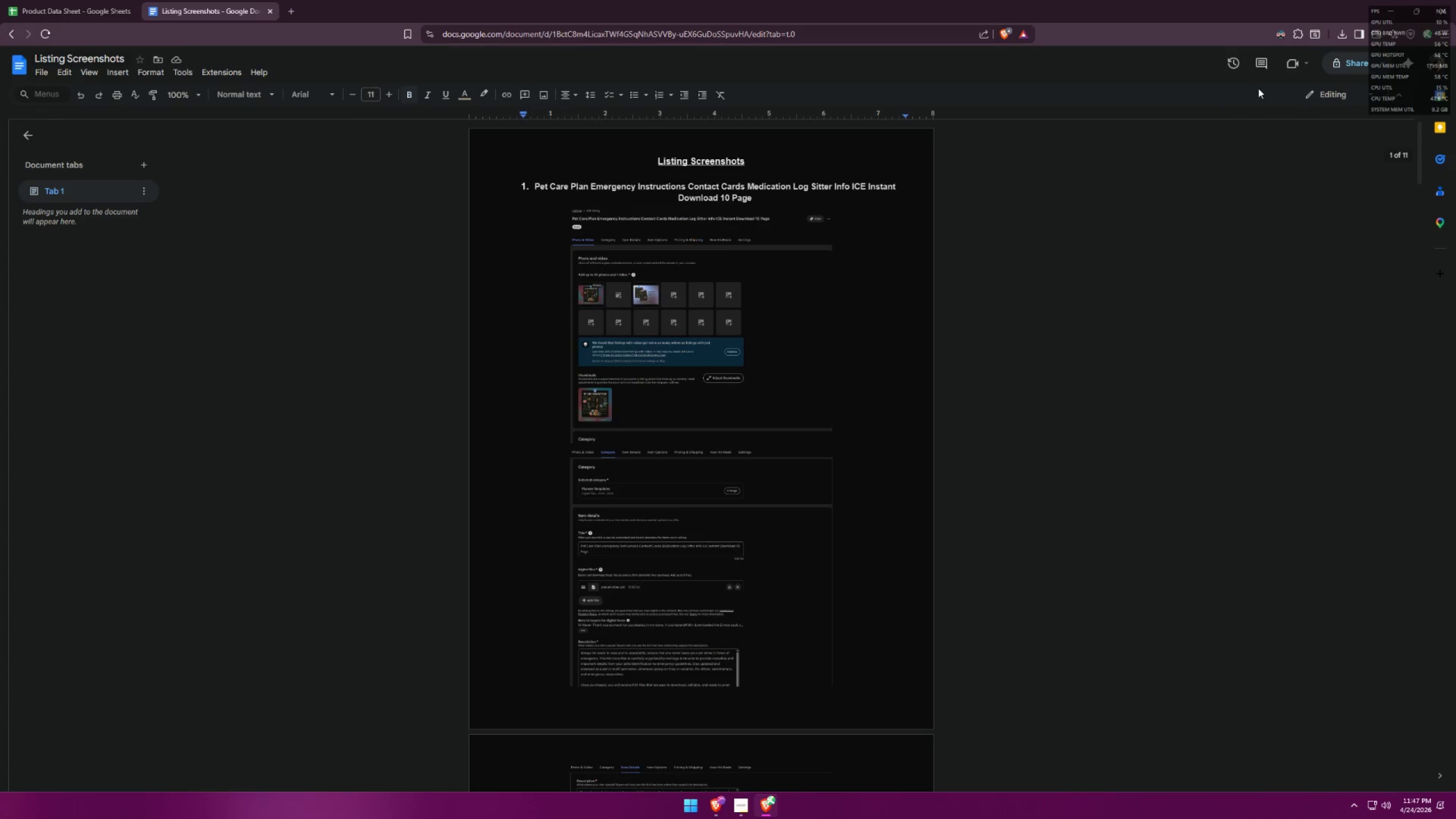 
left_click([1281, 31])
 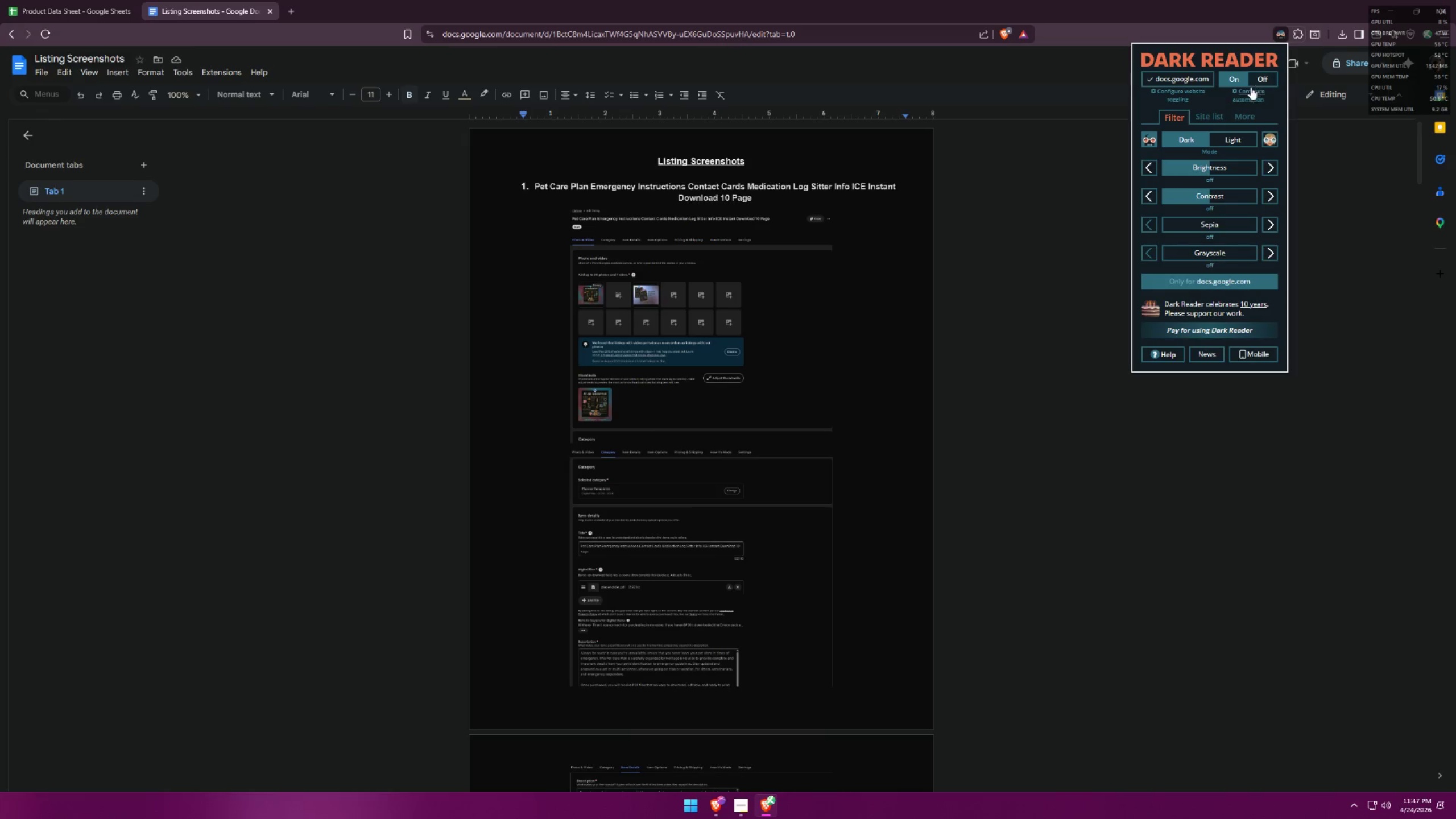 
left_click([1261, 79])
 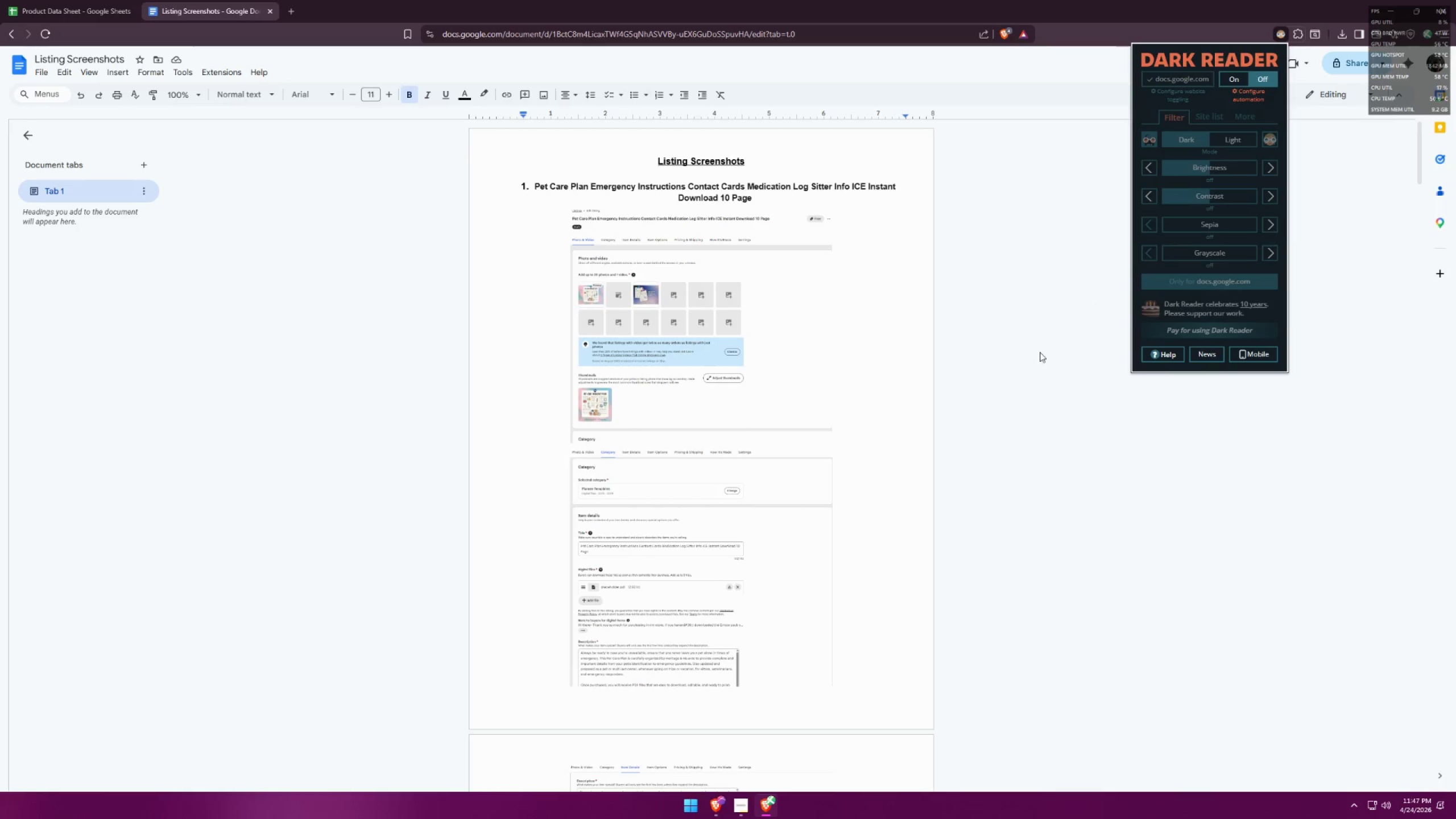 
left_click([945, 406])
 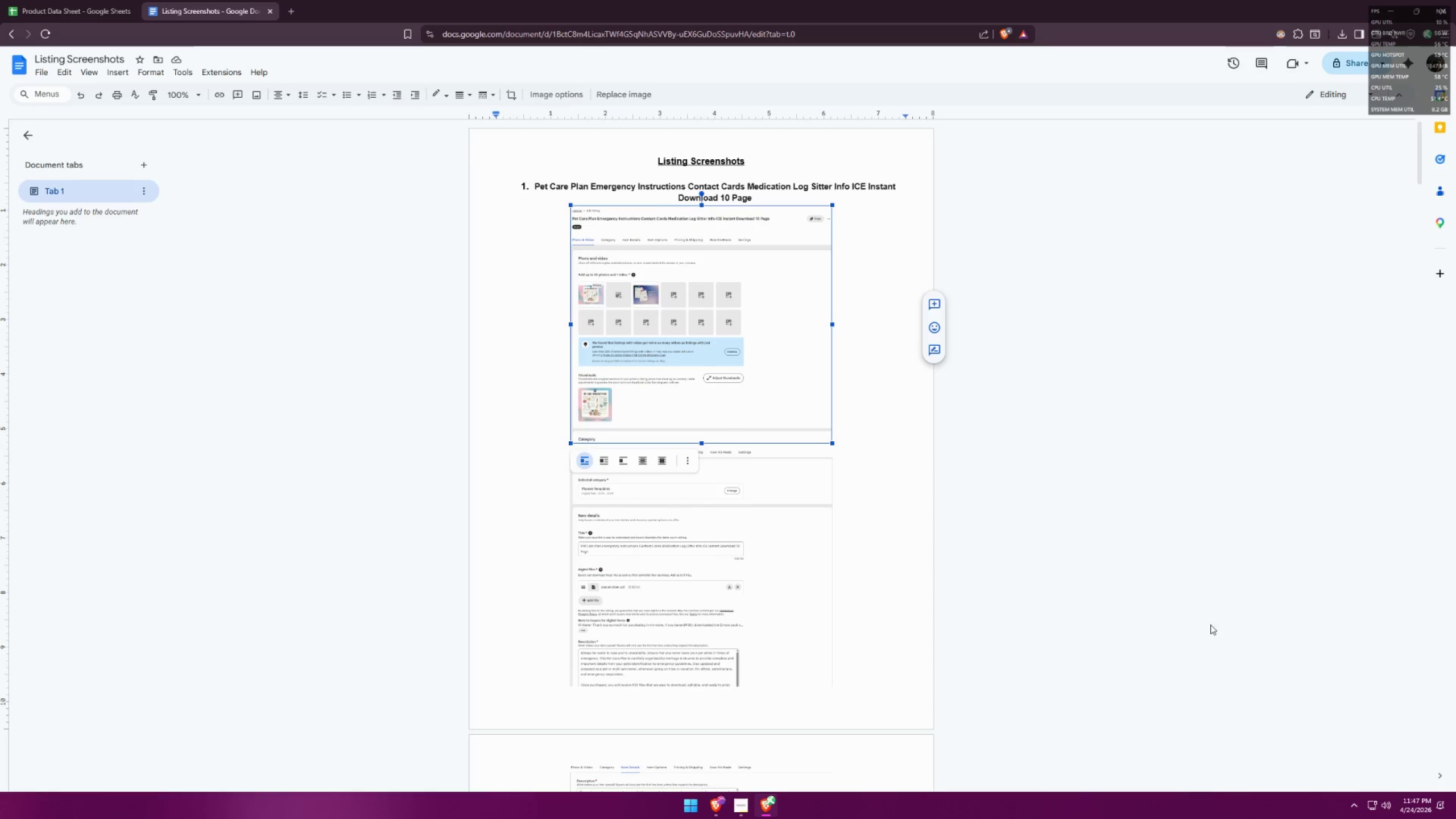 
left_click([1219, 619])
 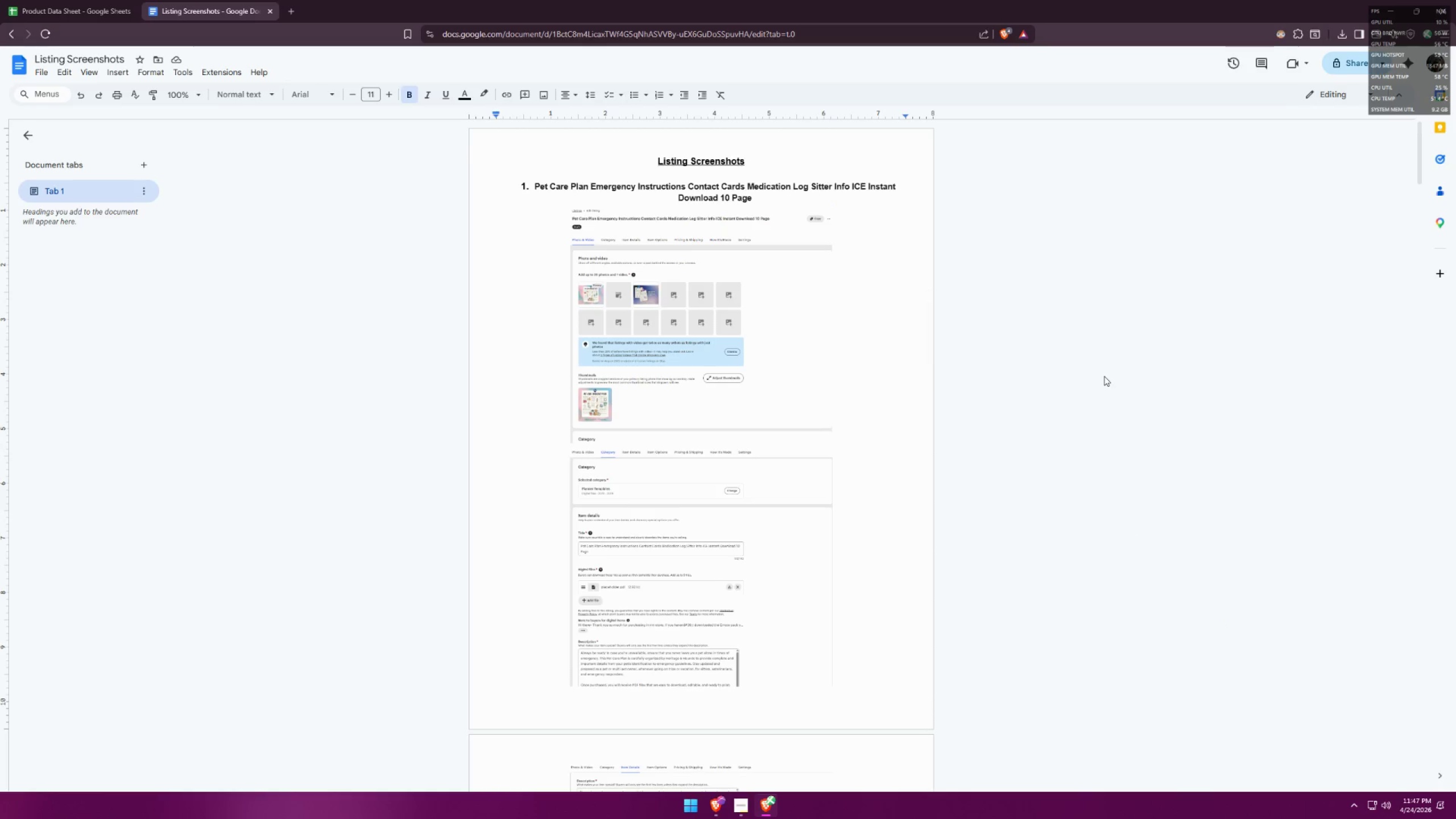 
hold_key(key=ControlLeft, duration=1.54)
scroll: coordinate [1006, 297], scroll_direction: up, amount: 1.0
 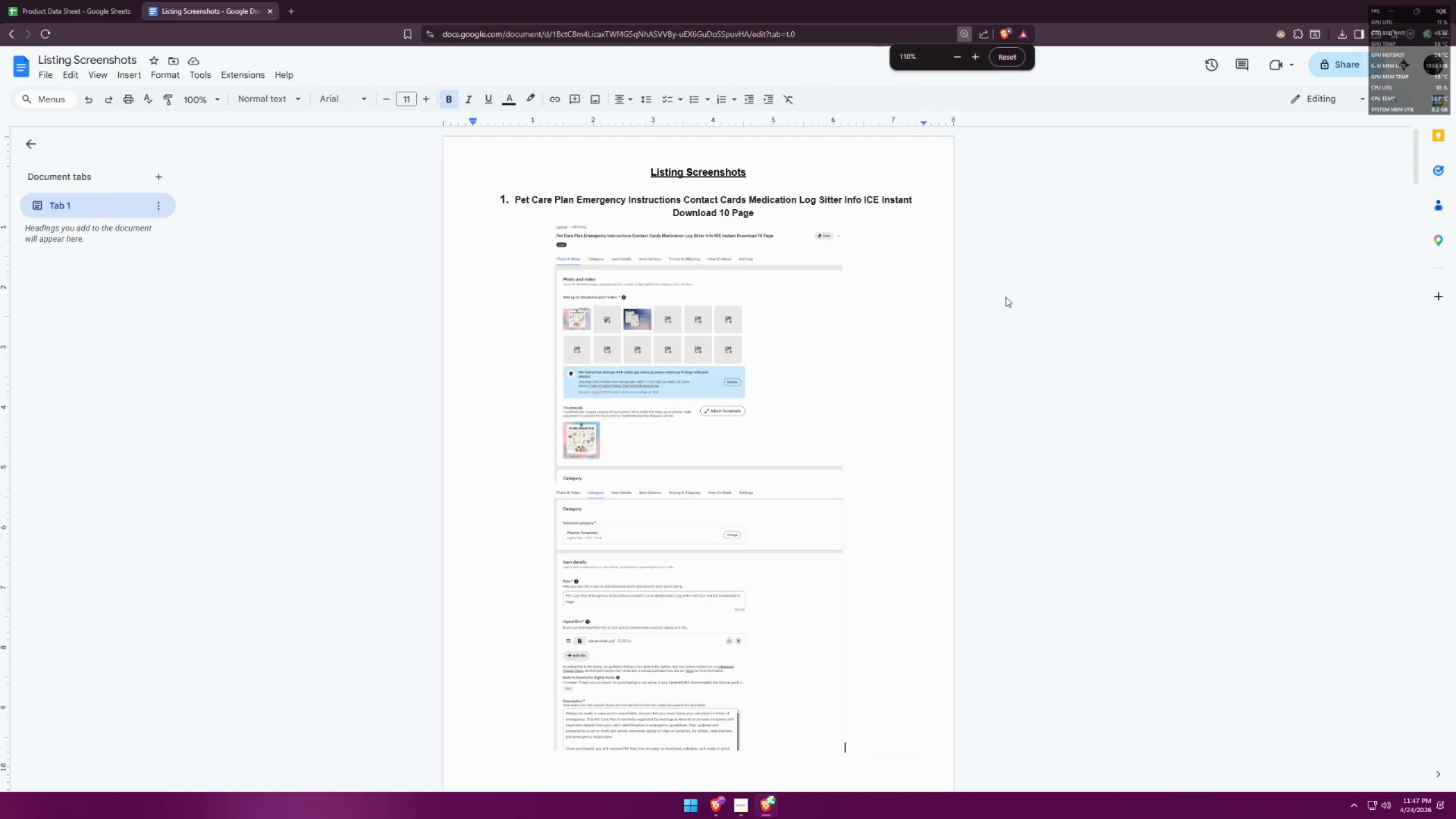 
hold_key(key=ControlLeft, duration=0.34)
 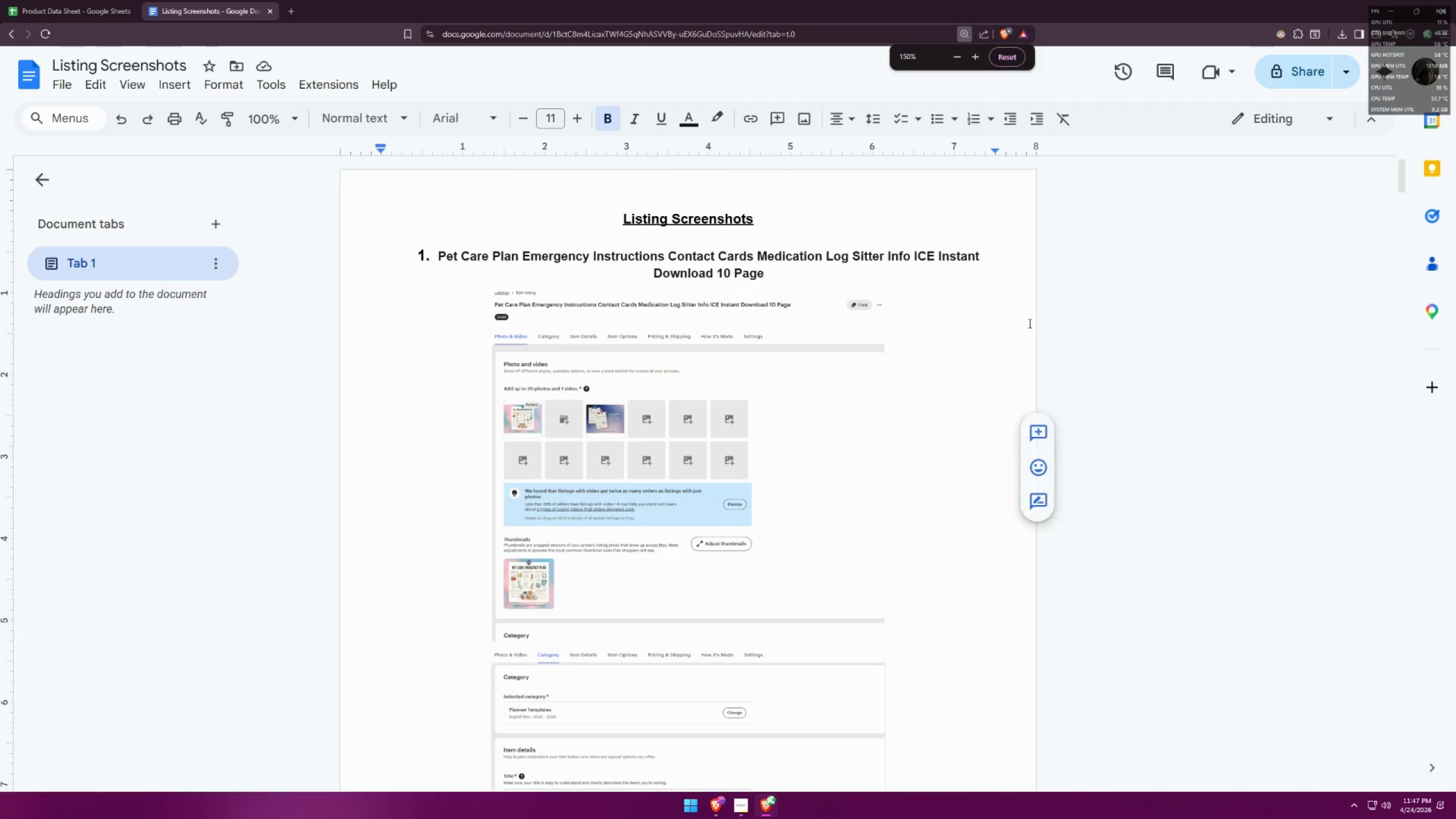 
scroll: coordinate [1003, 290], scroll_direction: up, amount: 4.0
 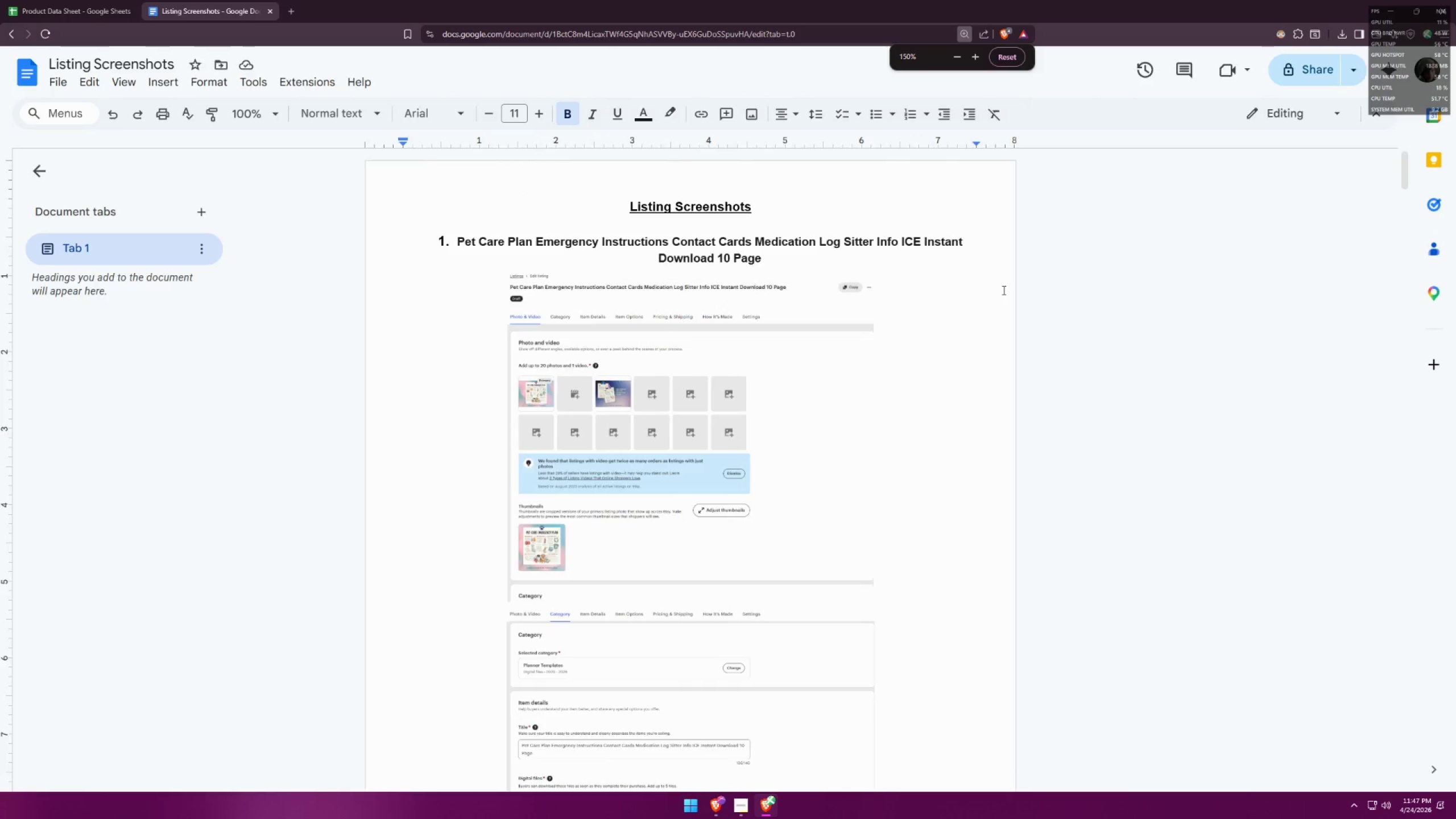 
left_click([1032, 324])
 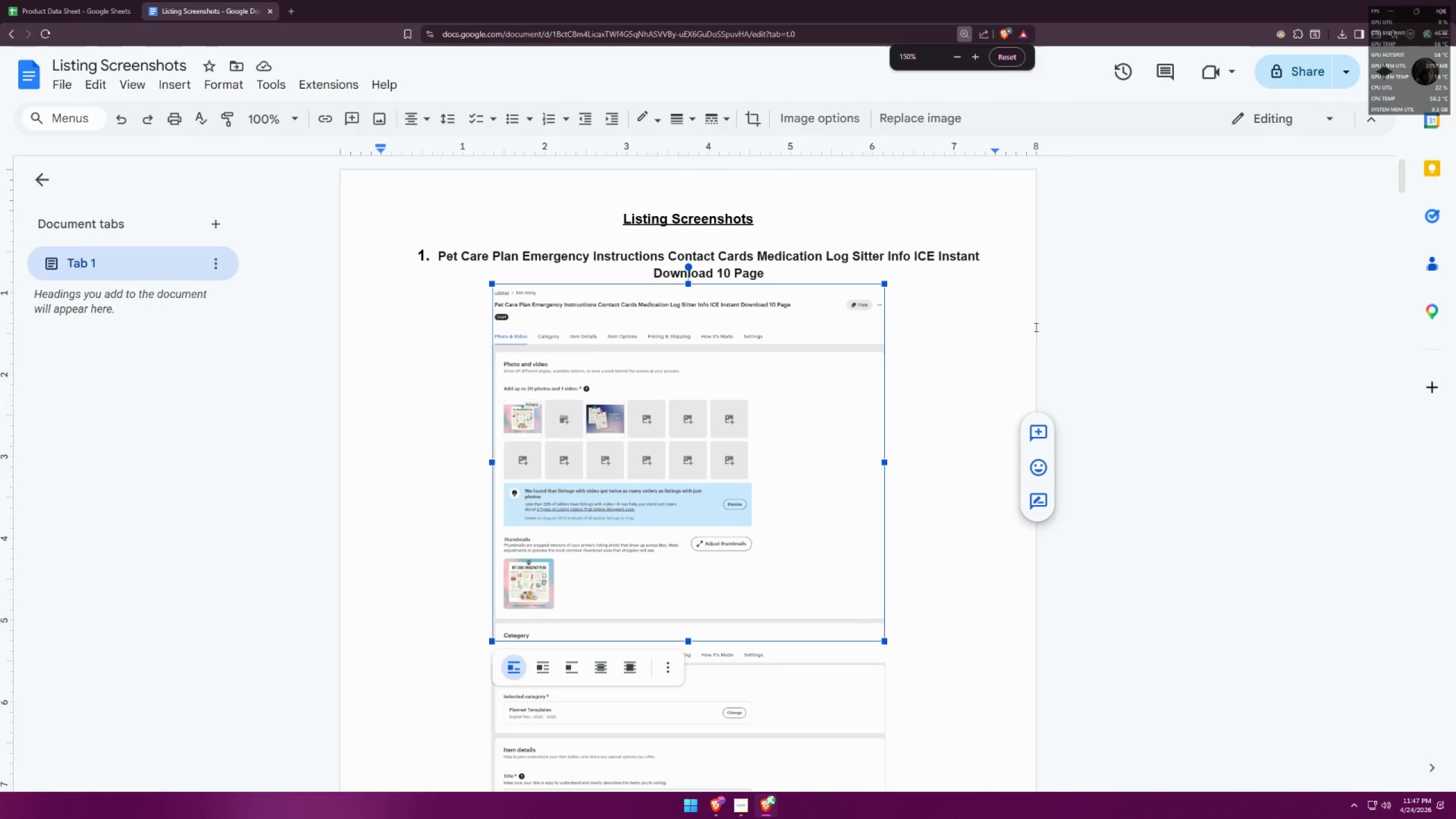 
key(Control+ControlLeft)
 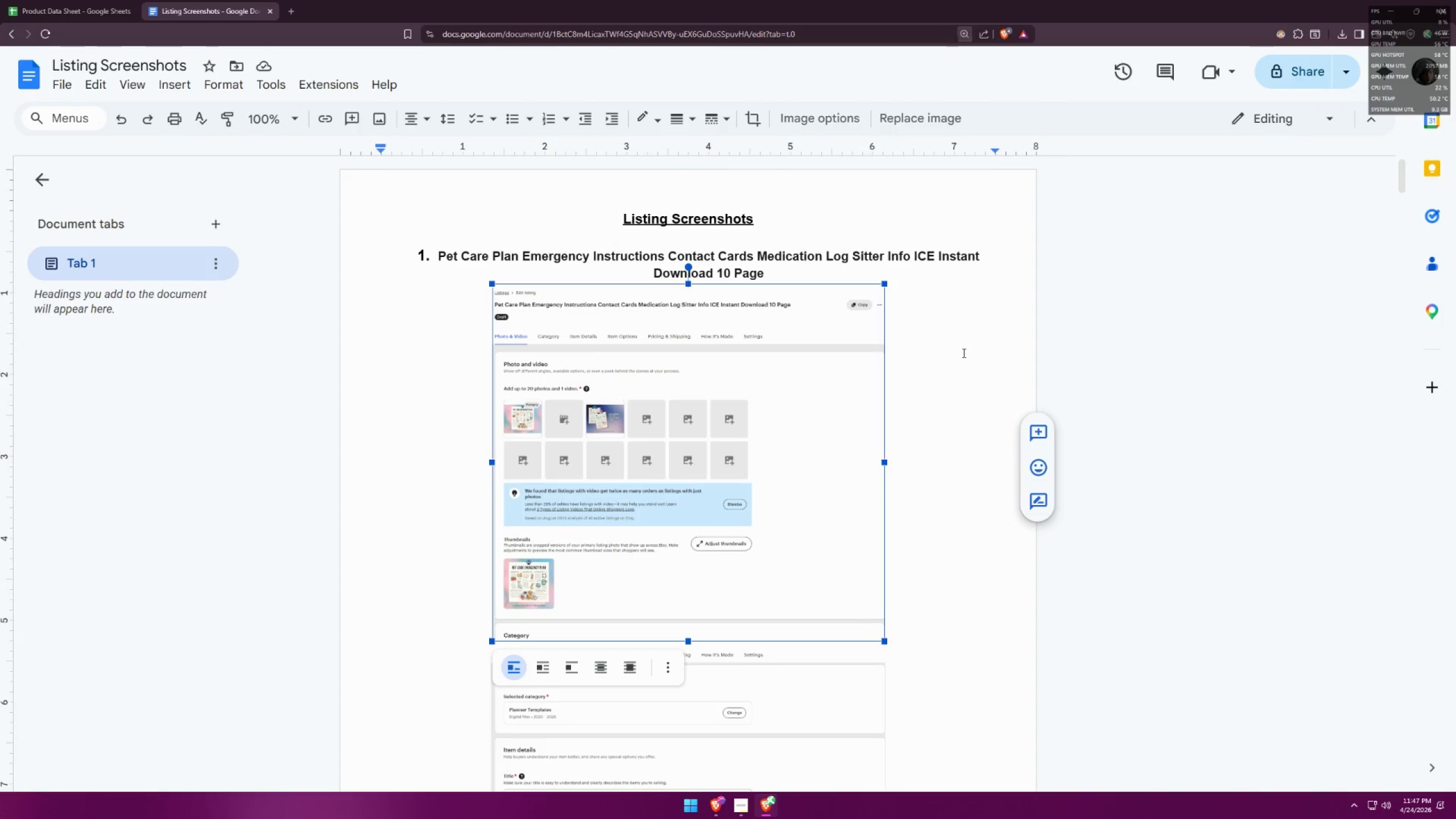 
hold_key(key=ControlLeft, duration=0.94)
scroll: coordinate [970, 337], scroll_direction: down, amount: 2.0
 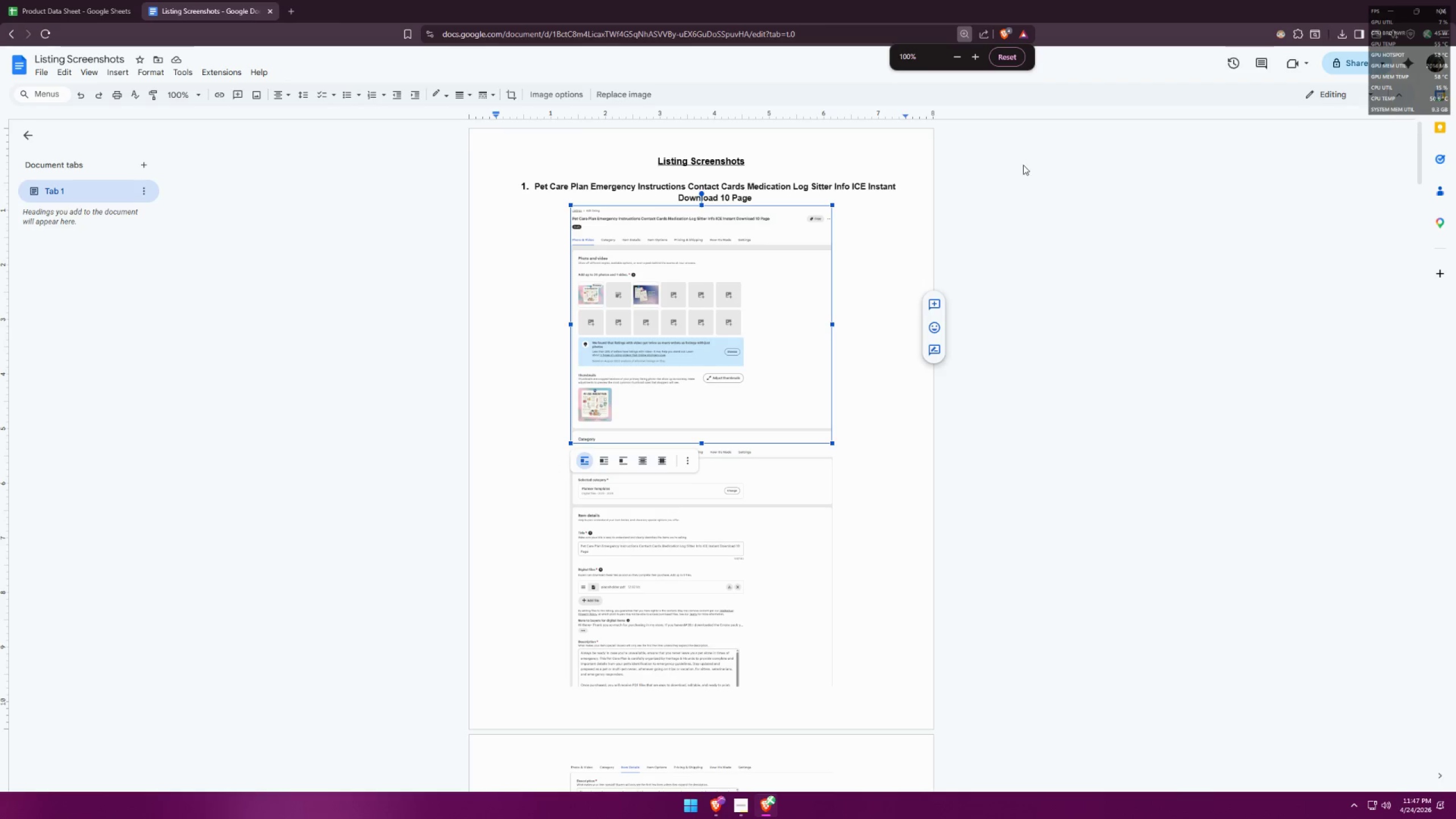 
left_click([1210, 230])
 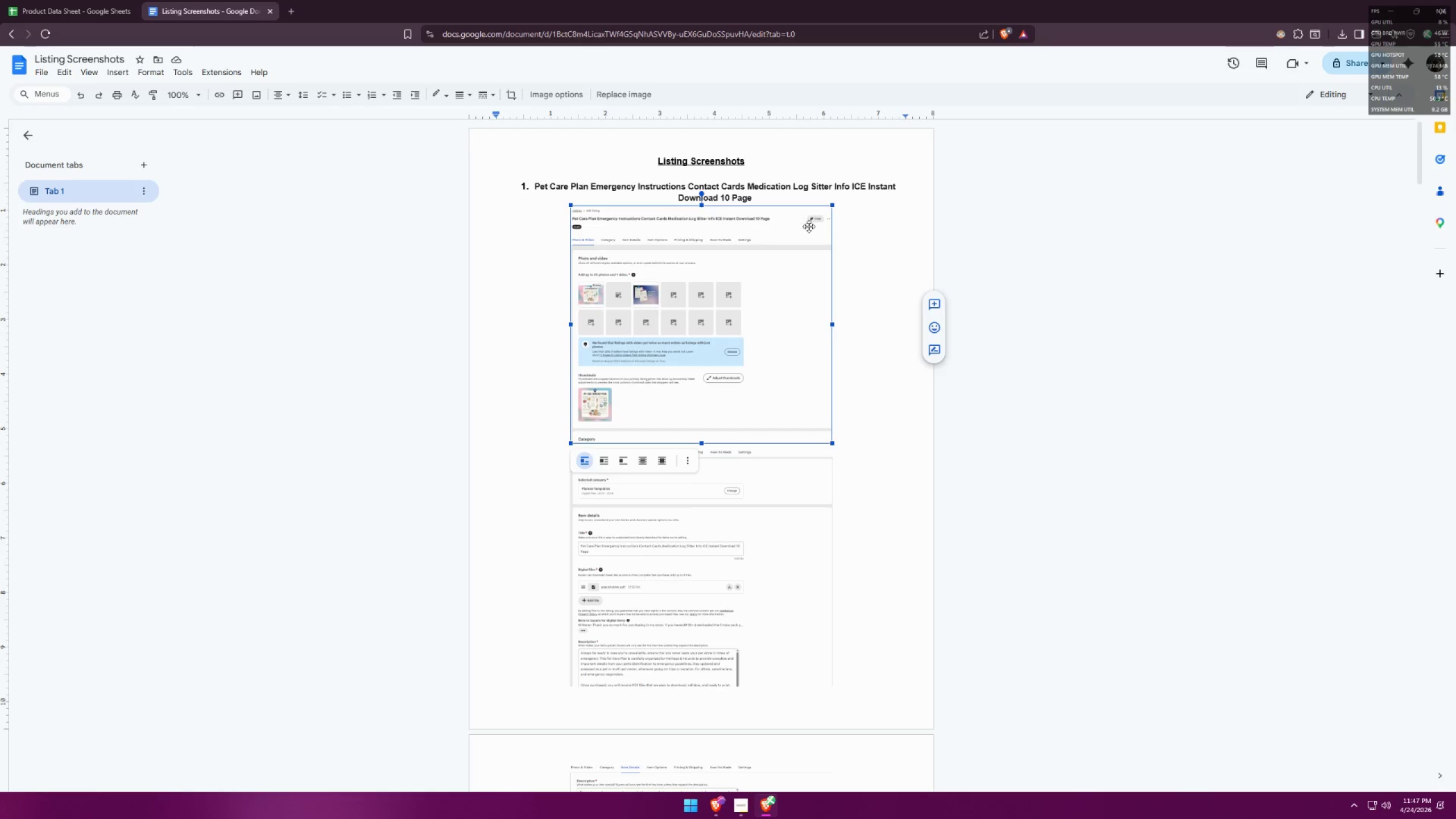 
left_click([975, 214])
 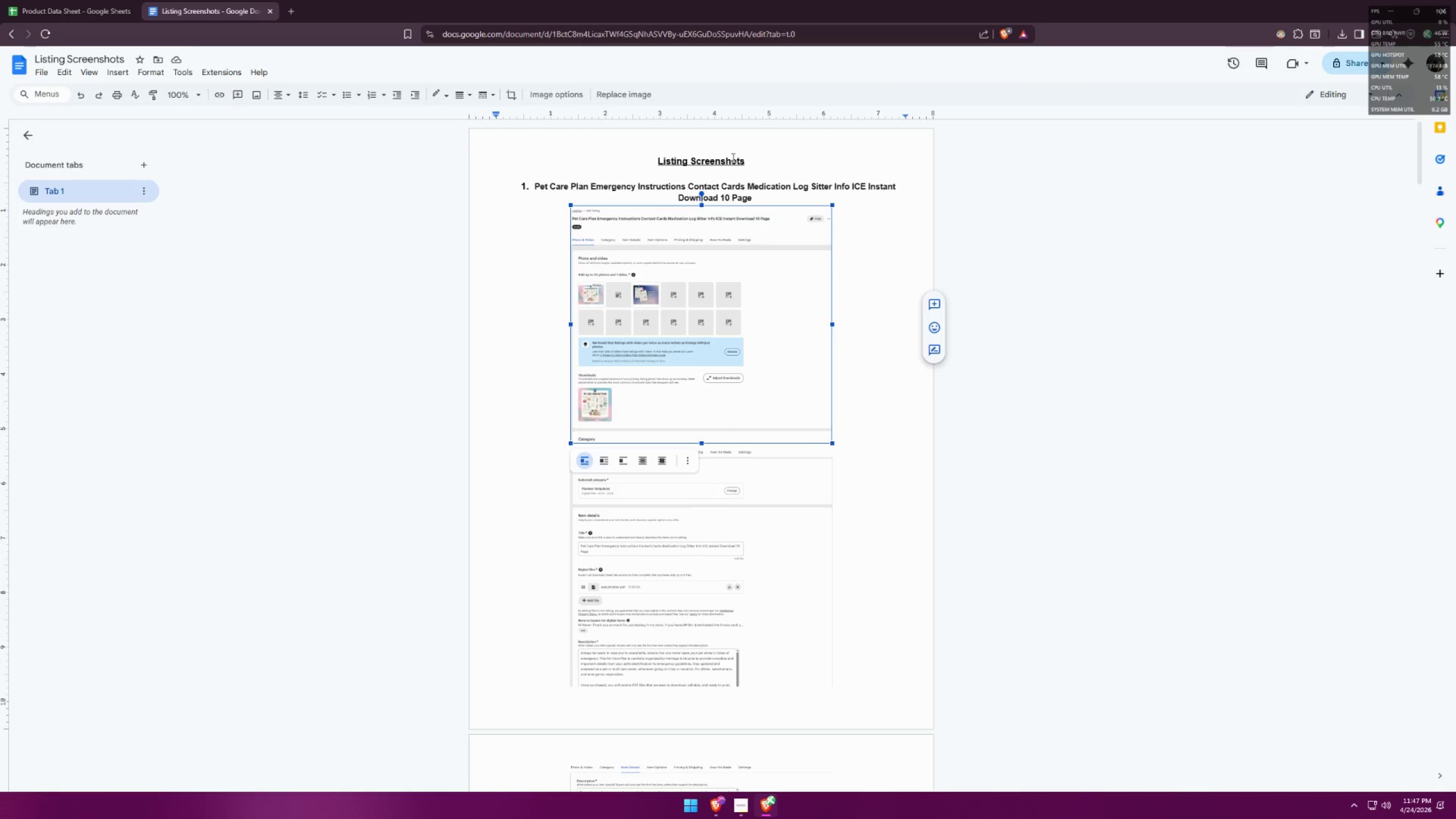 
double_click([732, 158])
 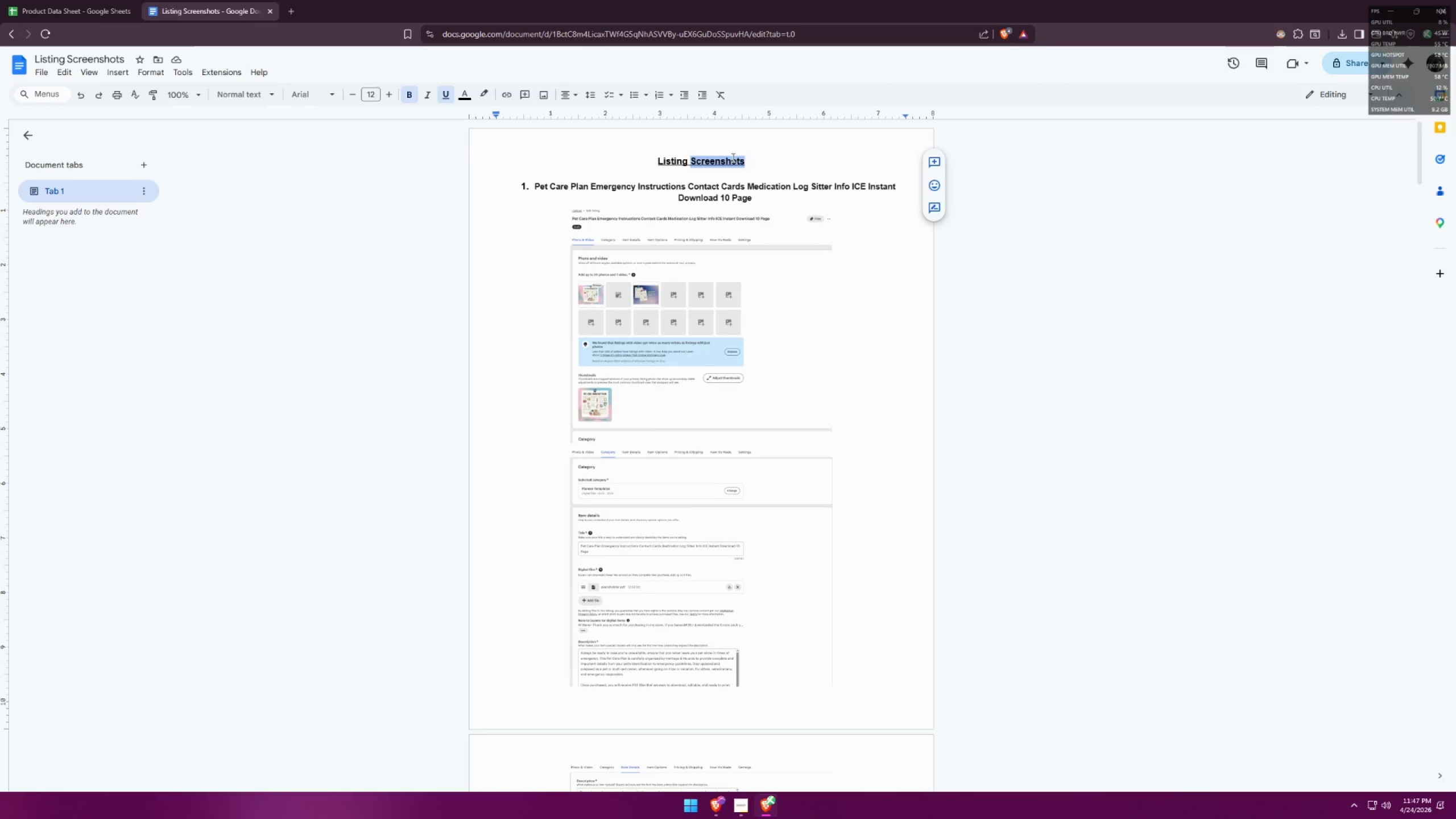 
triple_click([732, 158])
 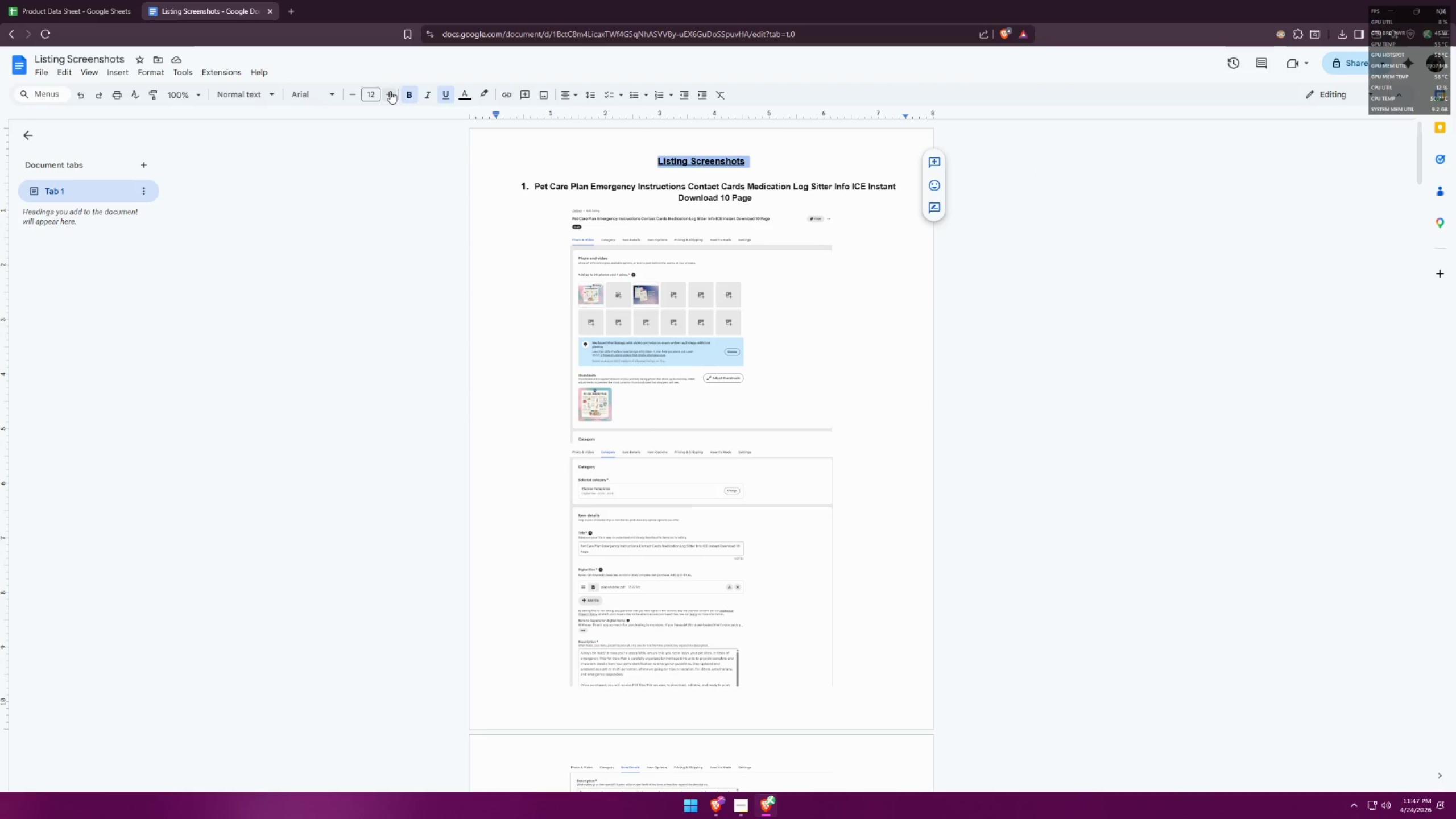 
double_click([390, 92])
 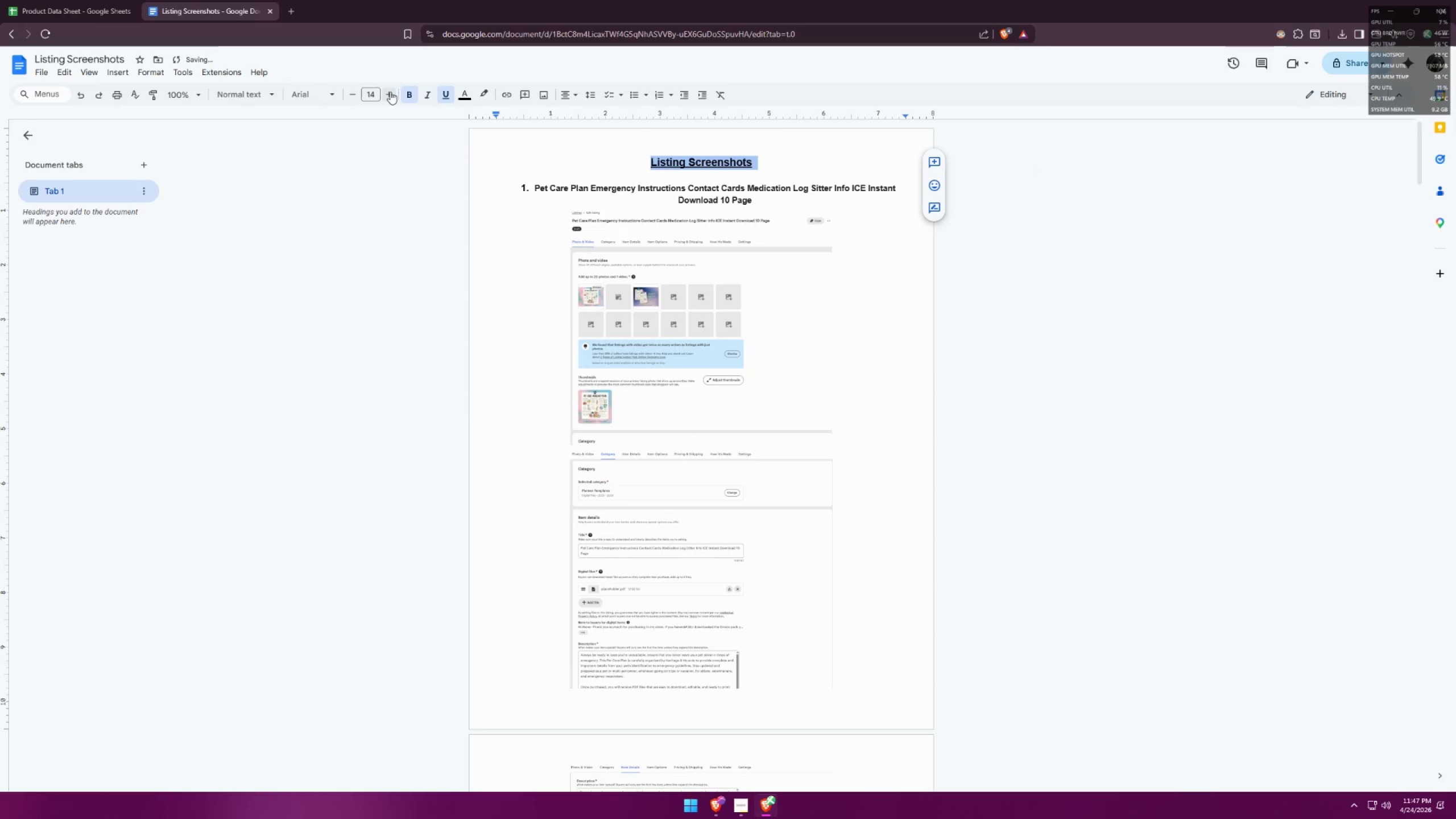 
triple_click([390, 92])
 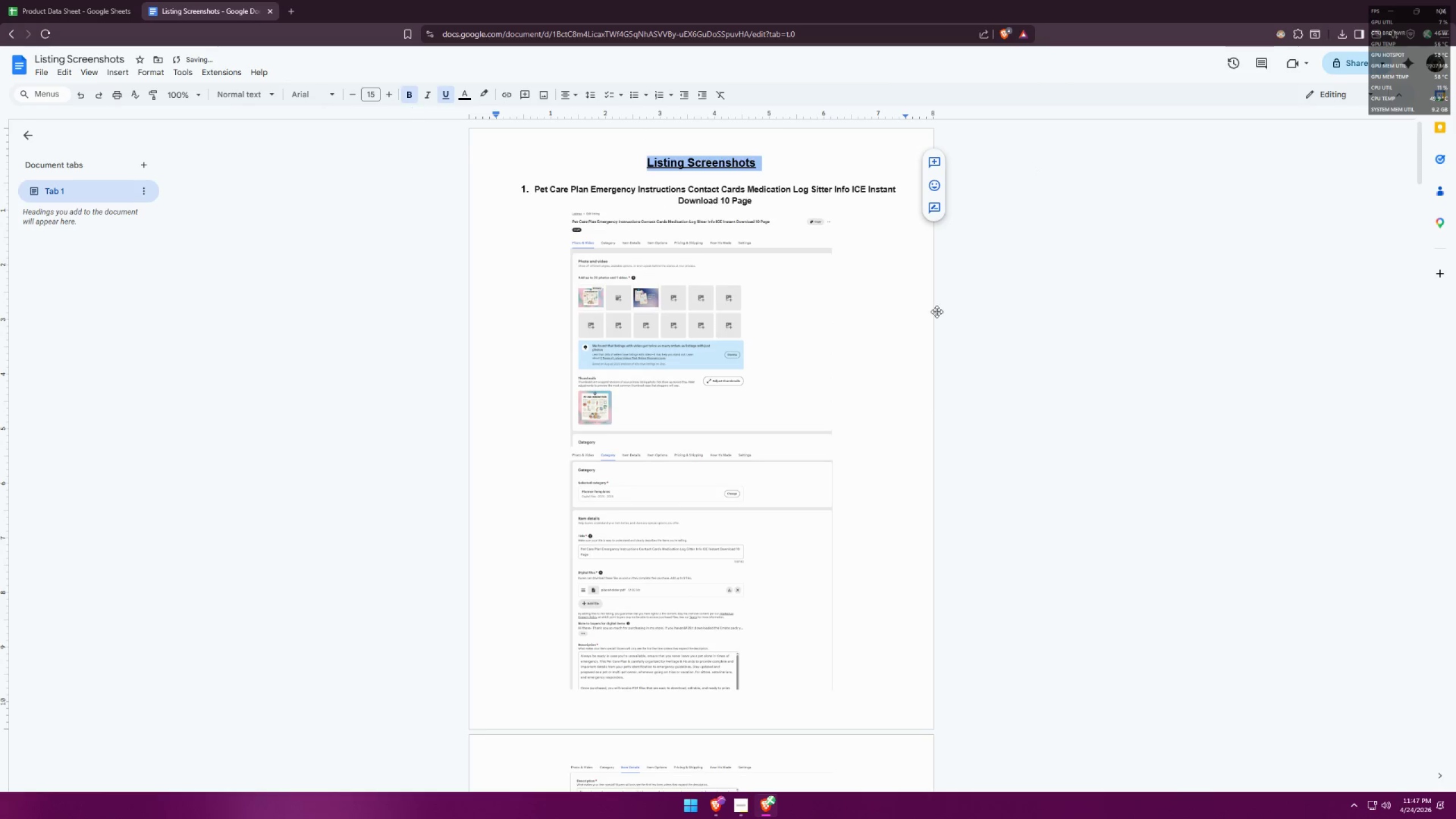 
left_click([1049, 359])
 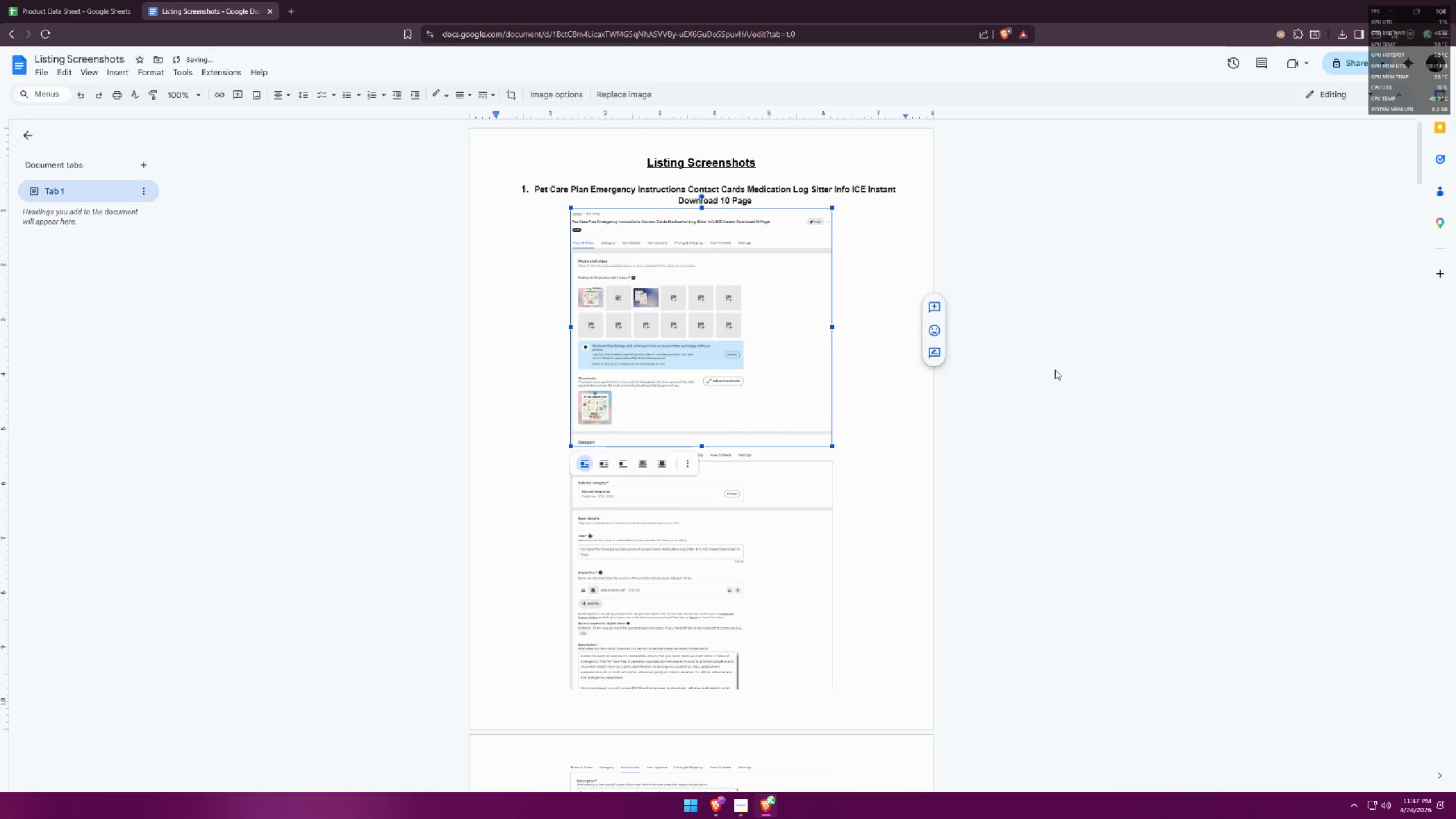 
left_click([1164, 464])
 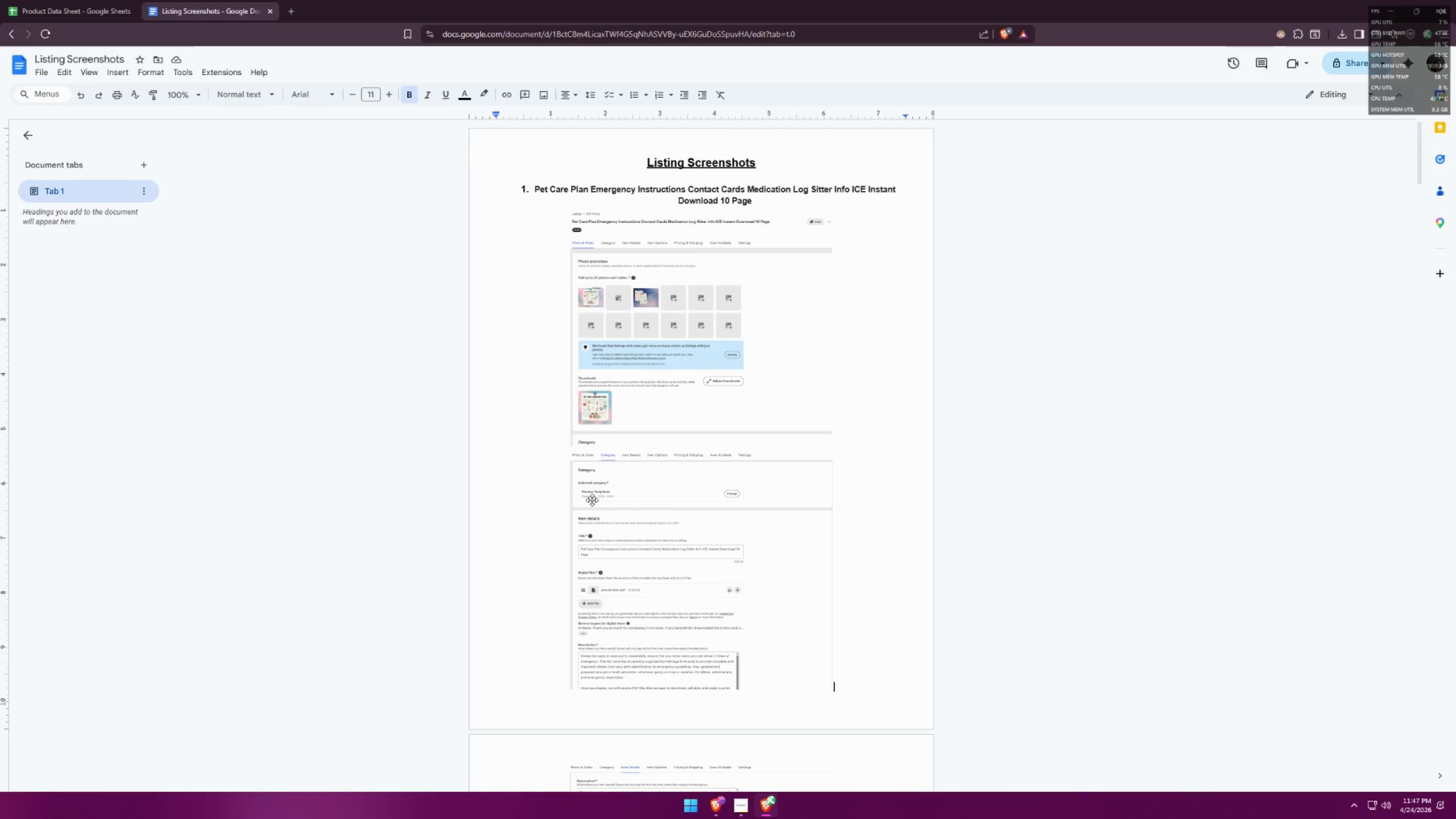 
scroll: coordinate [1081, 410], scroll_direction: up, amount: 1.0
 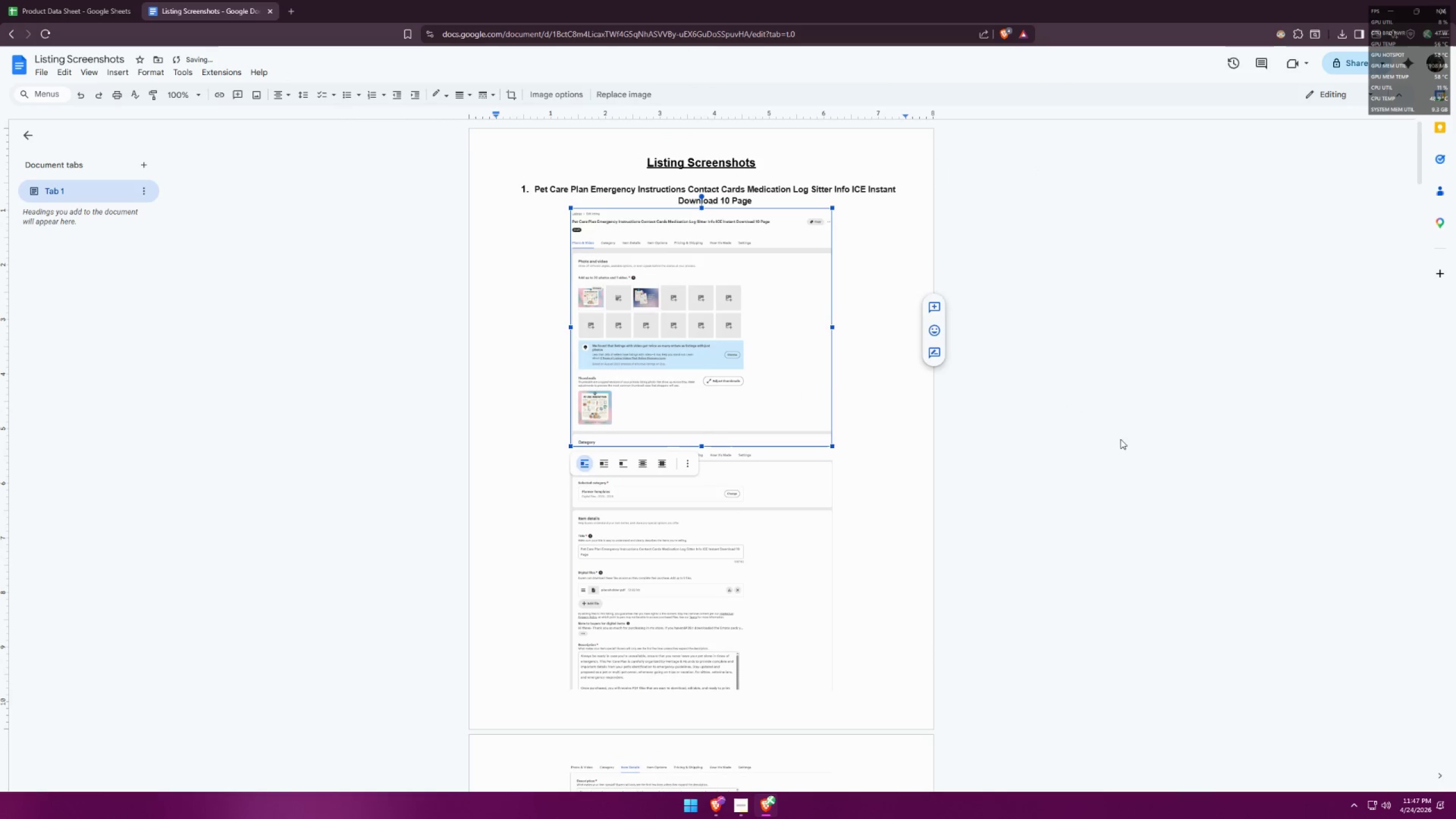 
wait(7.07)
 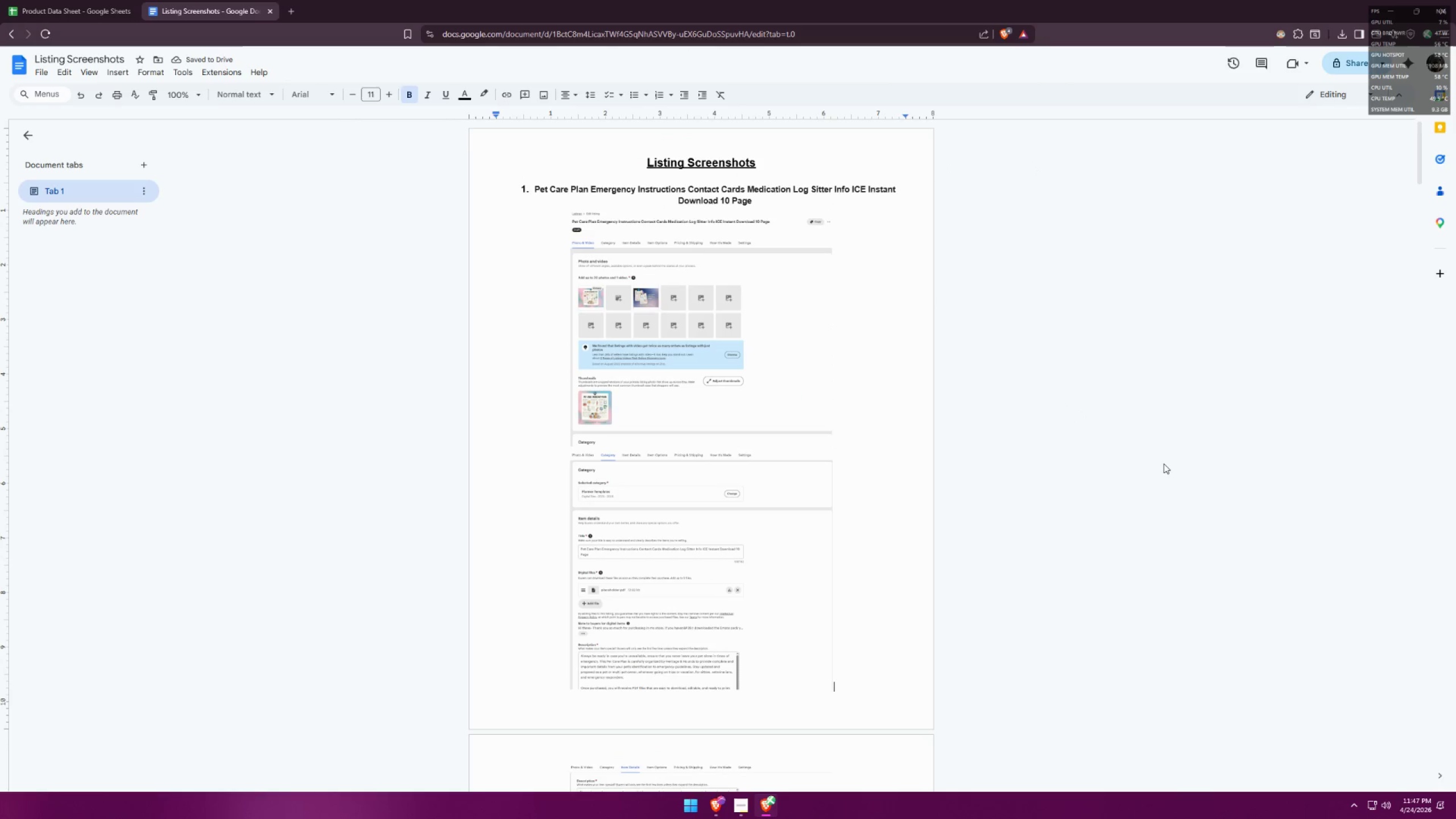 
scroll: coordinate [603, 617], scroll_direction: down, amount: 15.0
 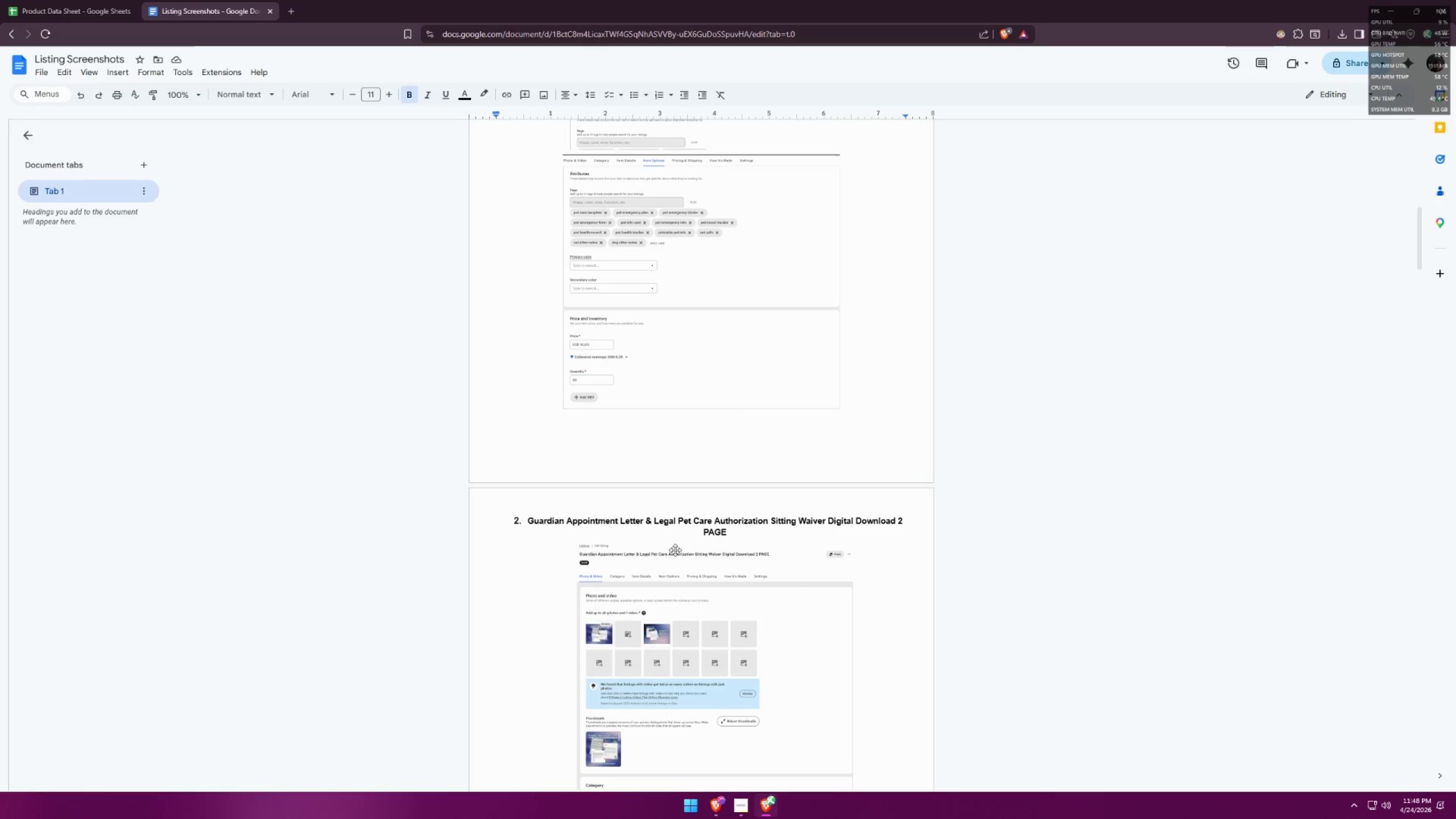 
scroll: coordinate [614, 713], scroll_direction: down, amount: 14.0
 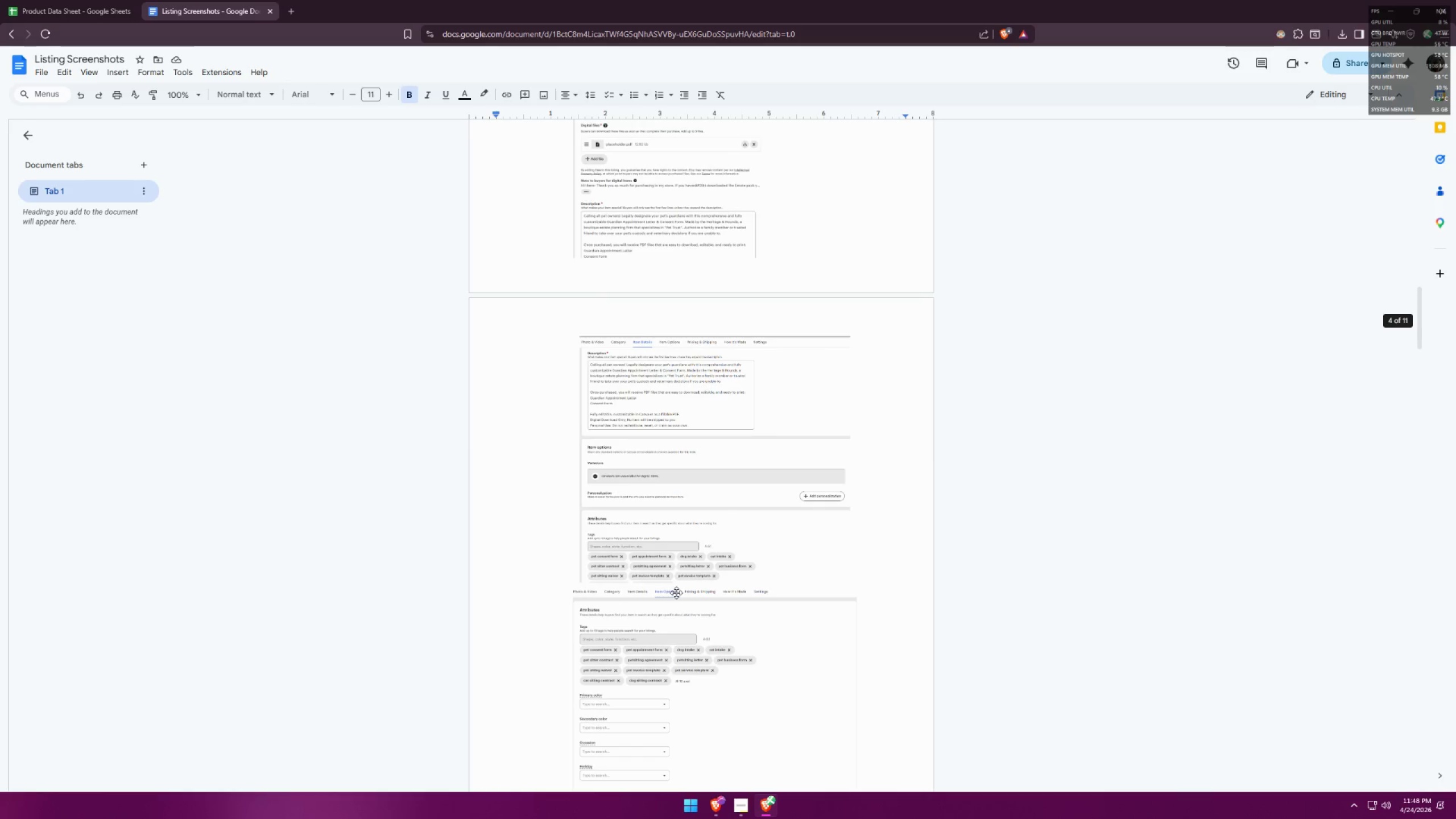 
scroll: coordinate [636, 559], scroll_direction: down, amount: 11.0
 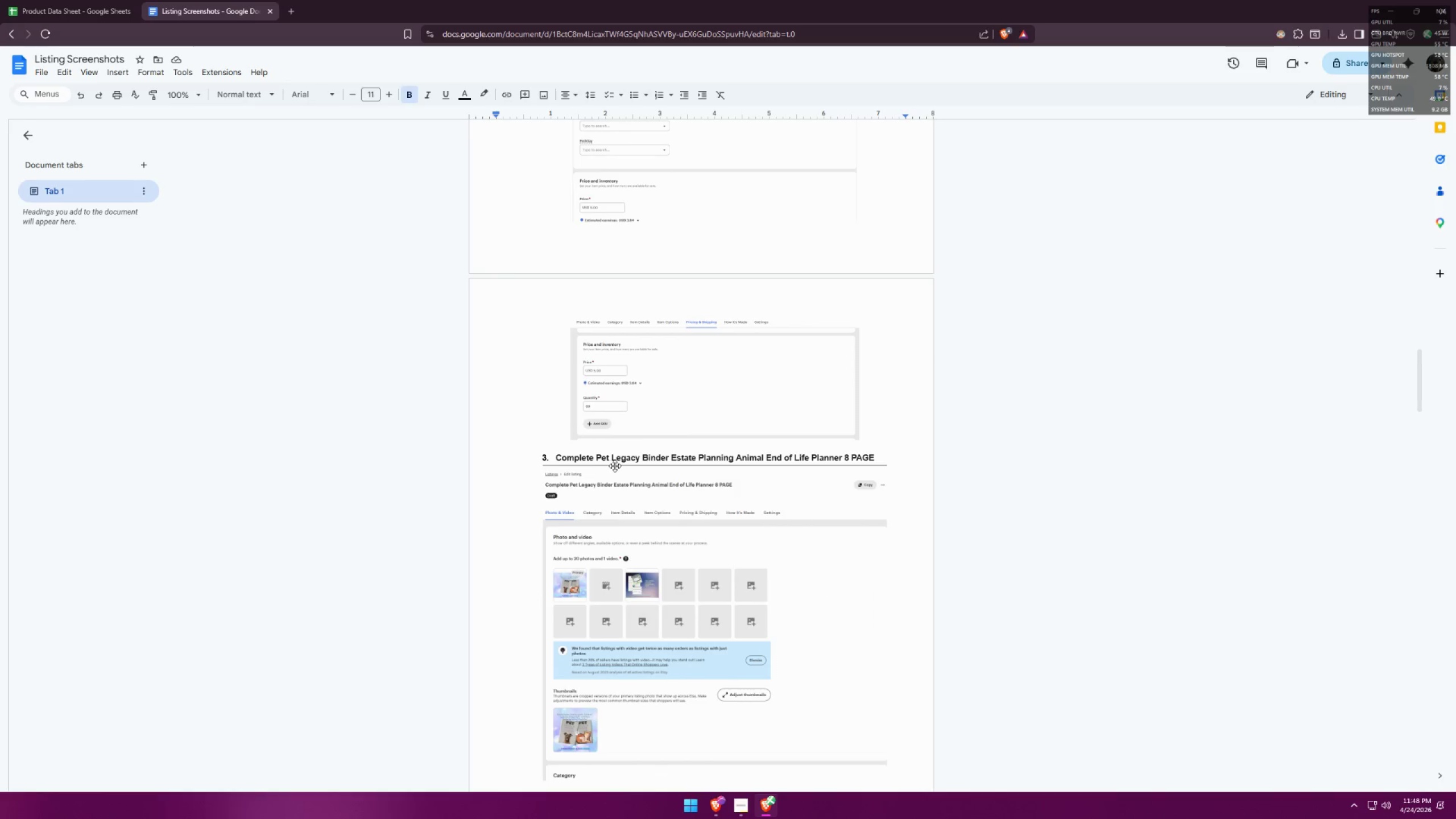 
wait(8.44)
 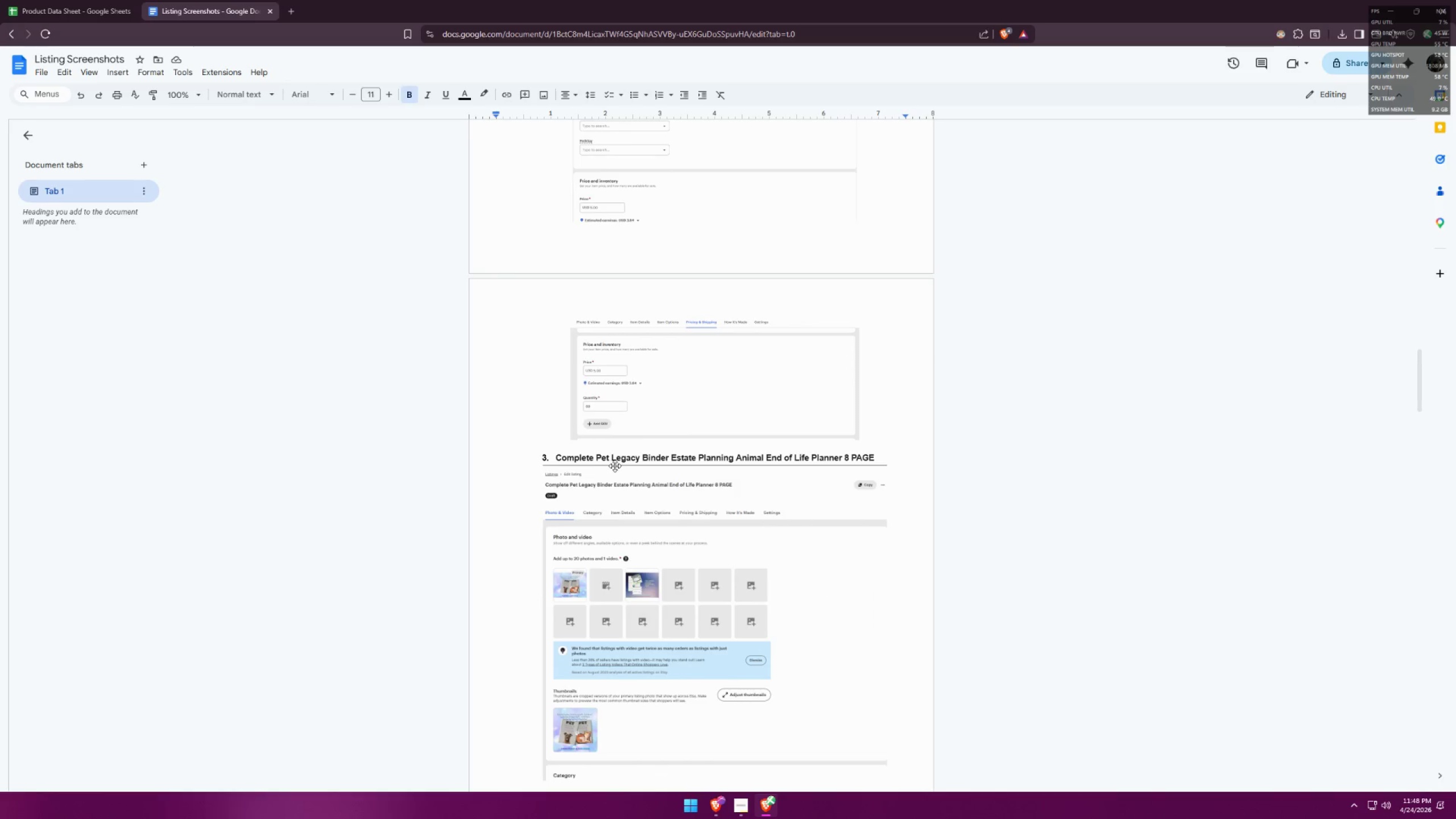 
scroll: coordinate [650, 626], scroll_direction: down, amount: 13.0
 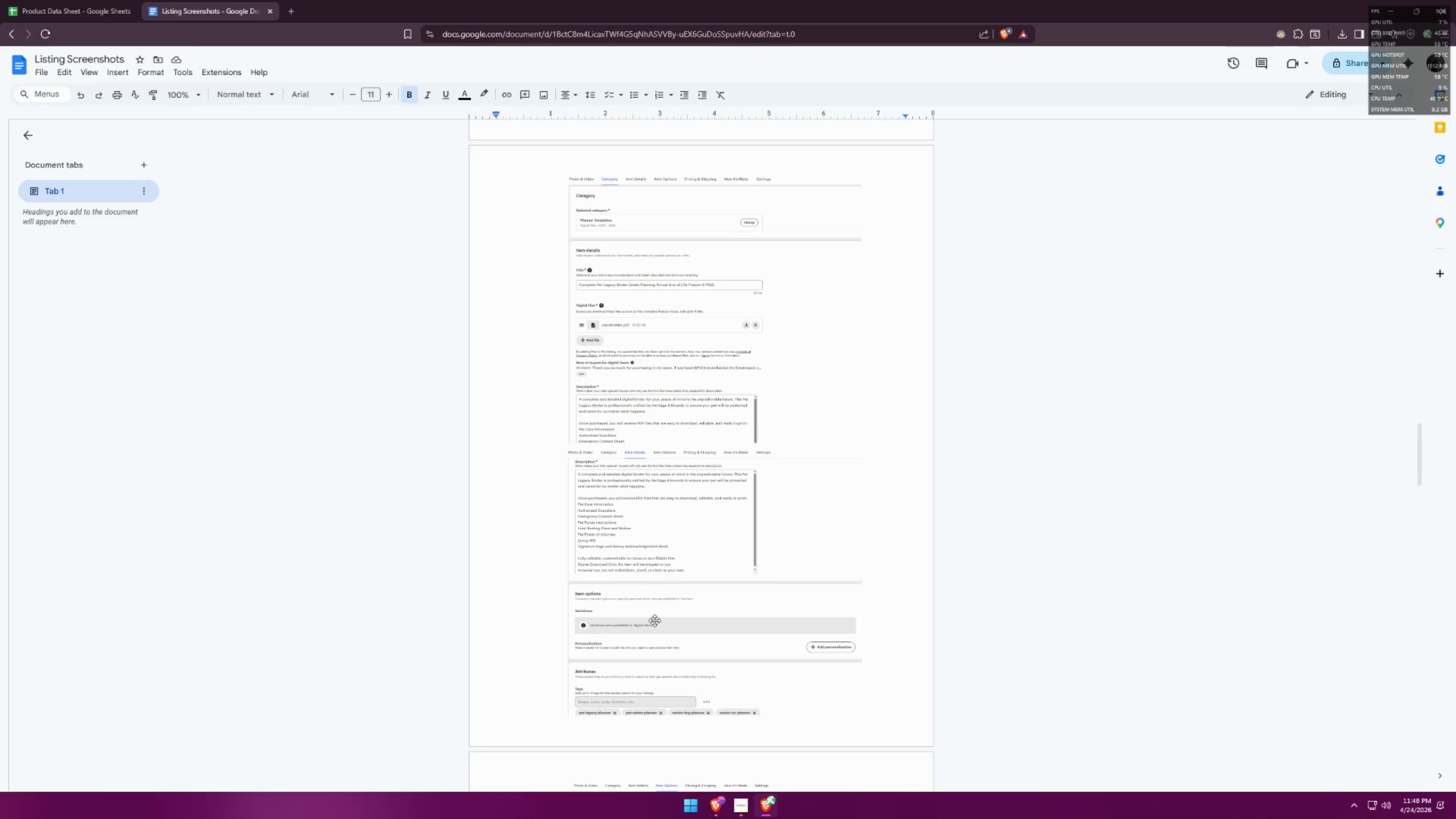 
scroll: coordinate [625, 433], scroll_direction: down, amount: 9.0
 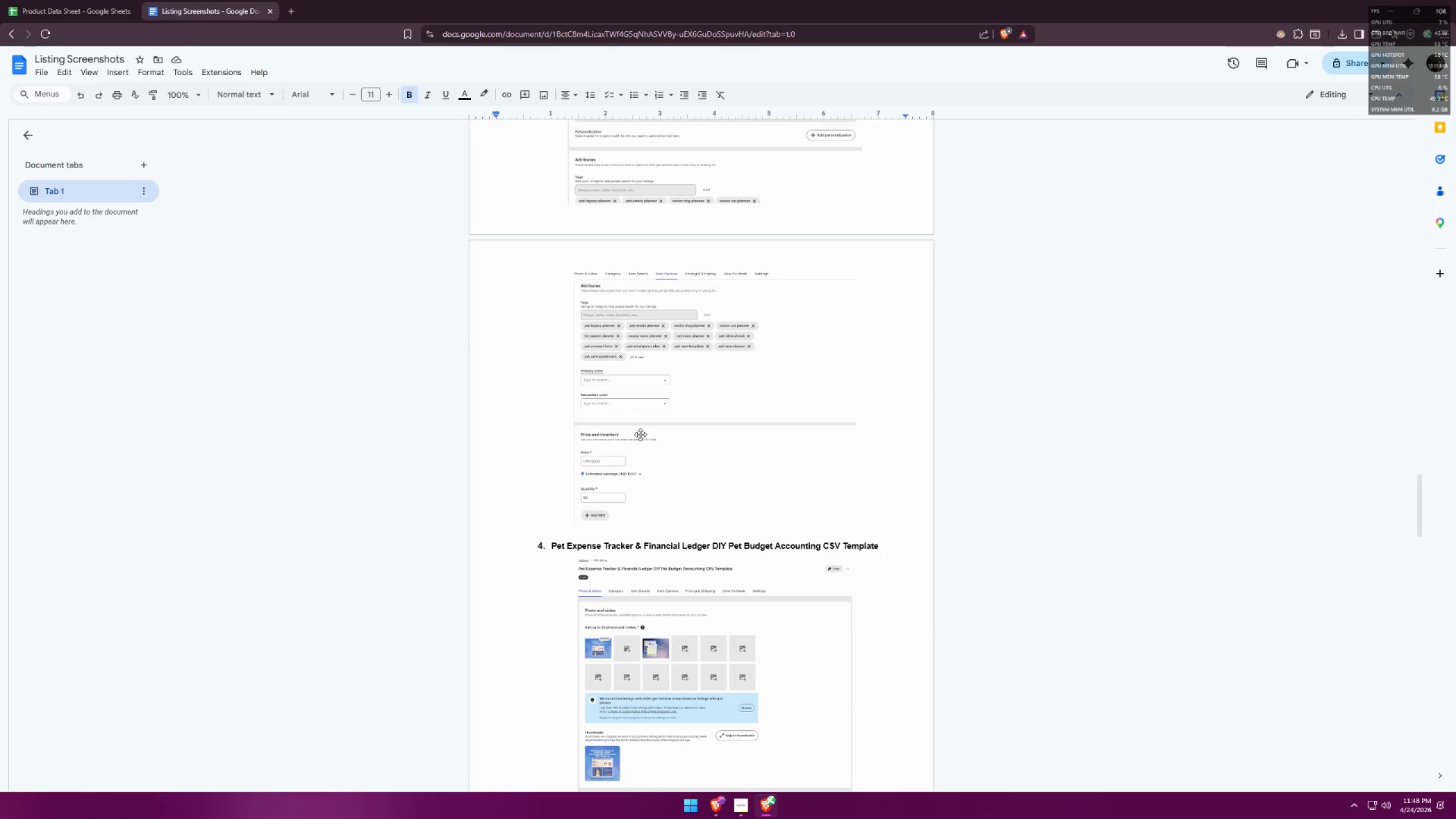 
wait(8.18)
 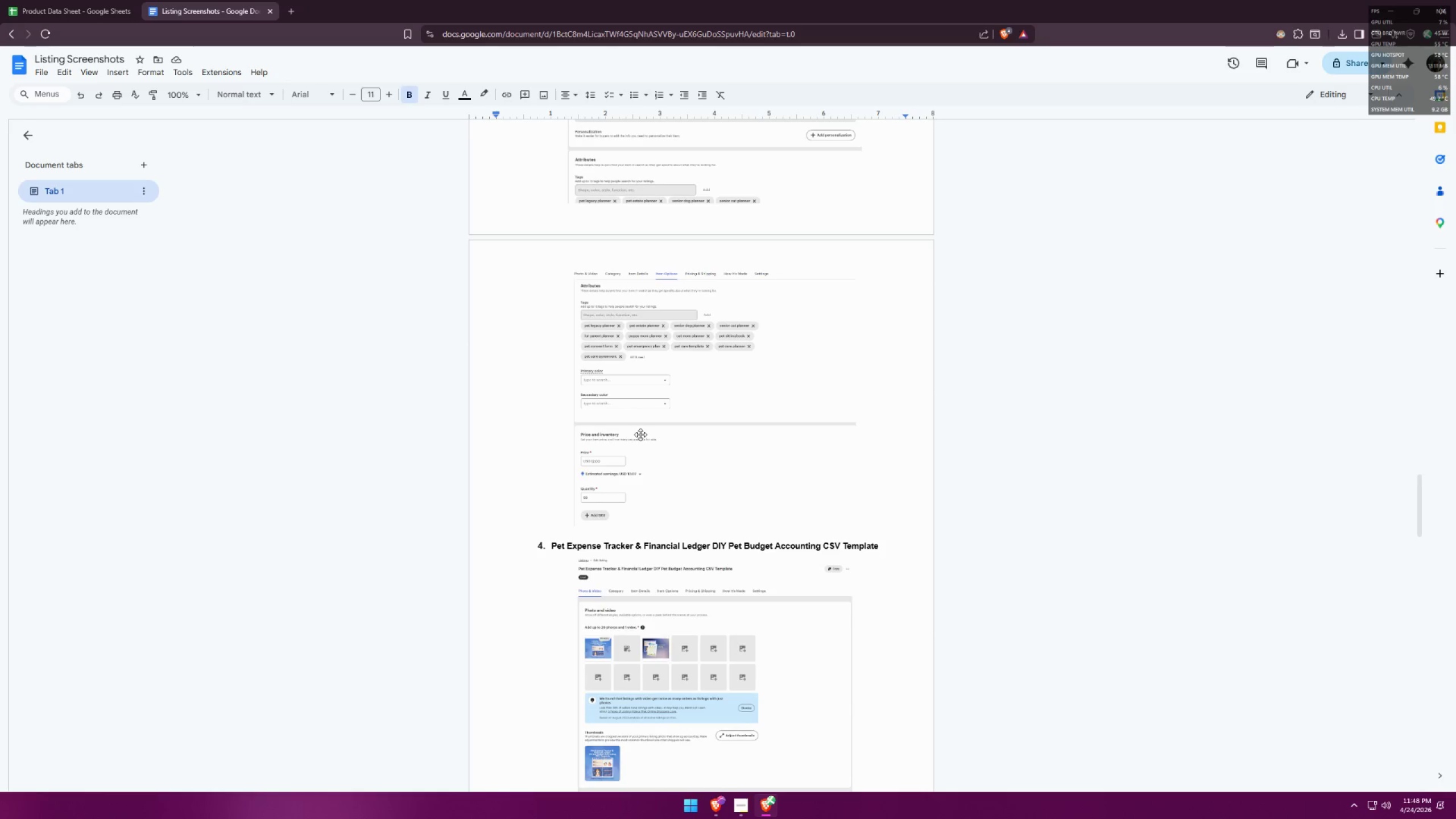 
scroll: coordinate [676, 503], scroll_direction: down, amount: 3.0
 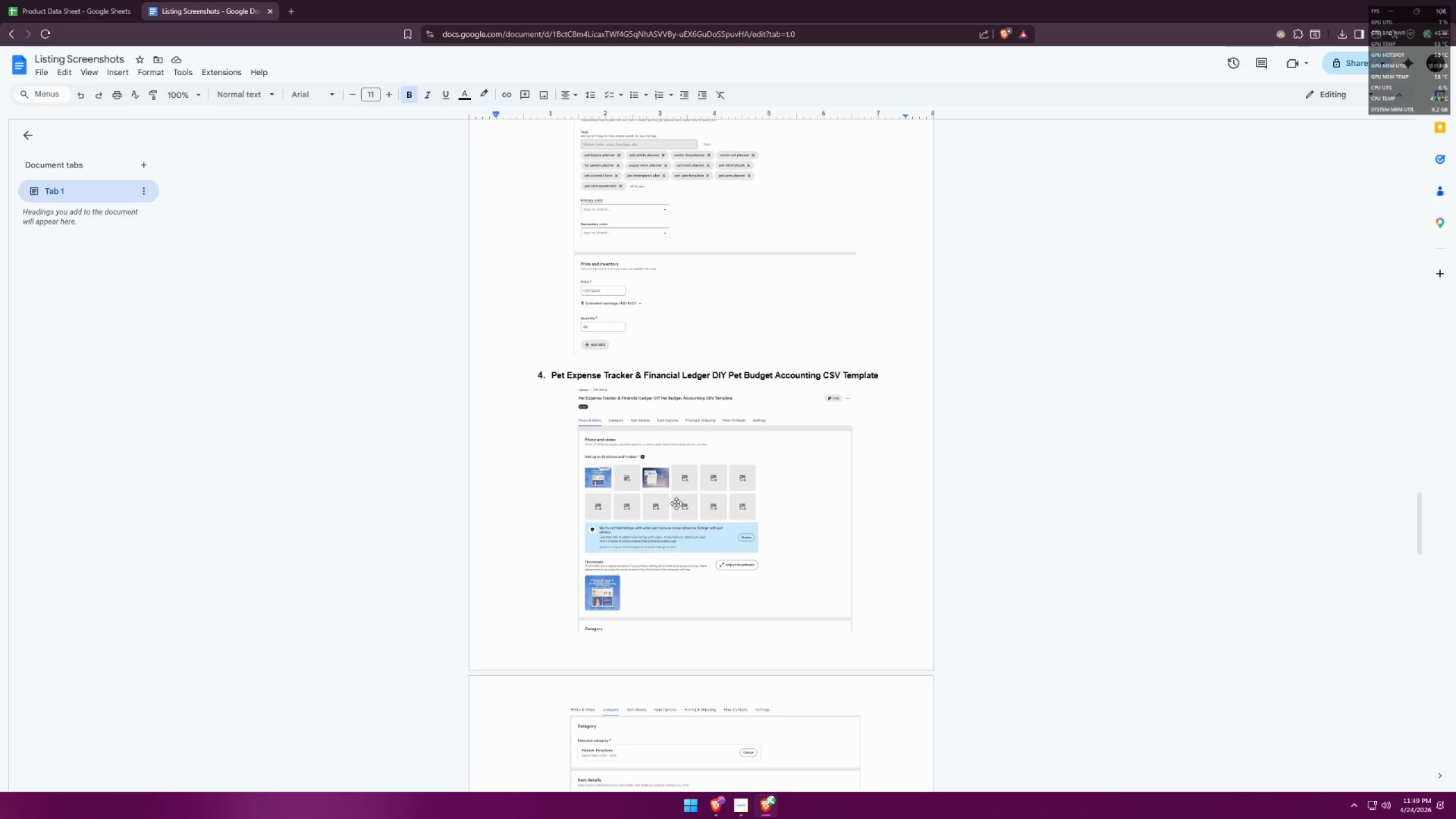 
wait(8.84)
 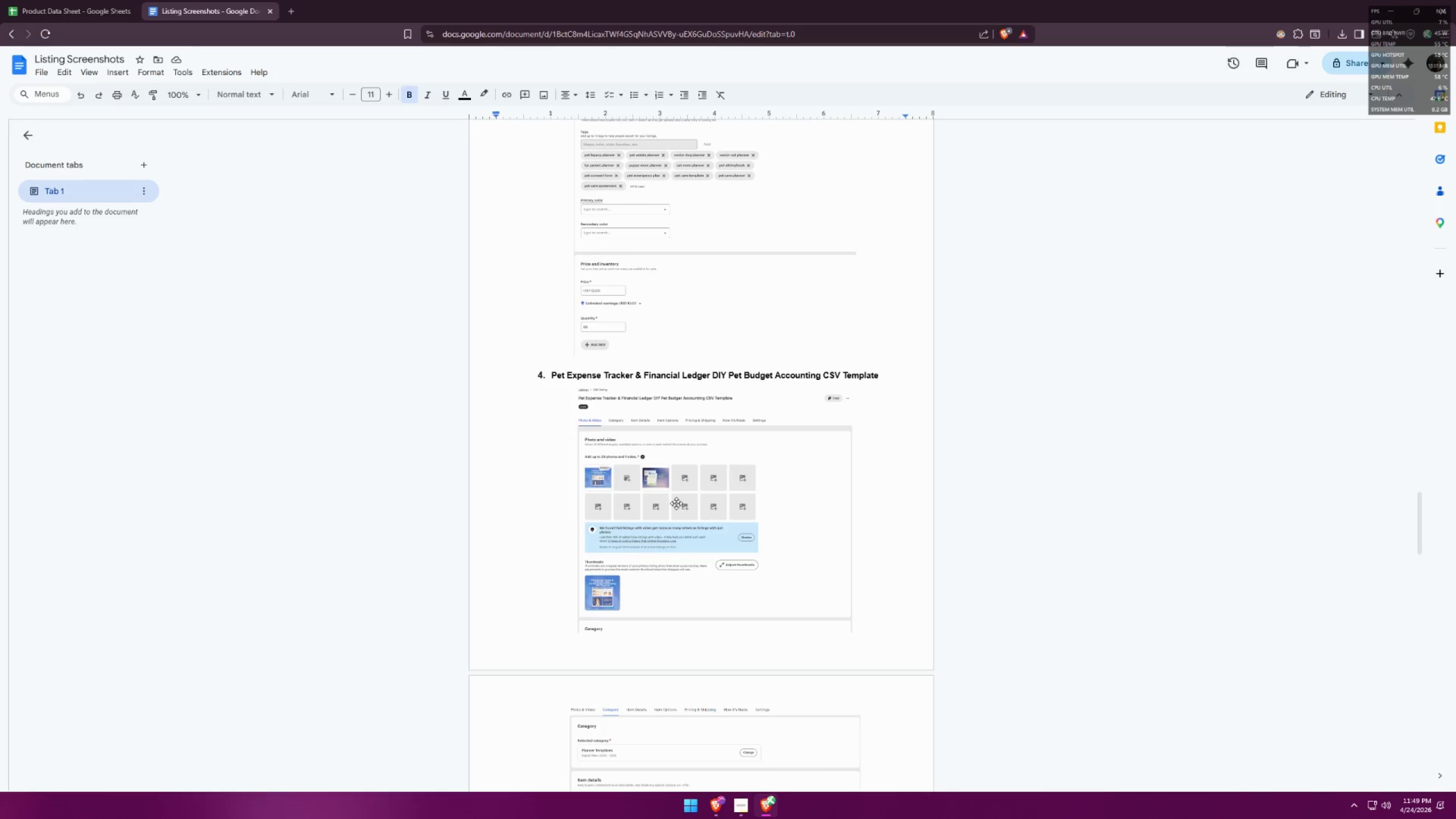 
scroll: coordinate [667, 510], scroll_direction: down, amount: 6.0
 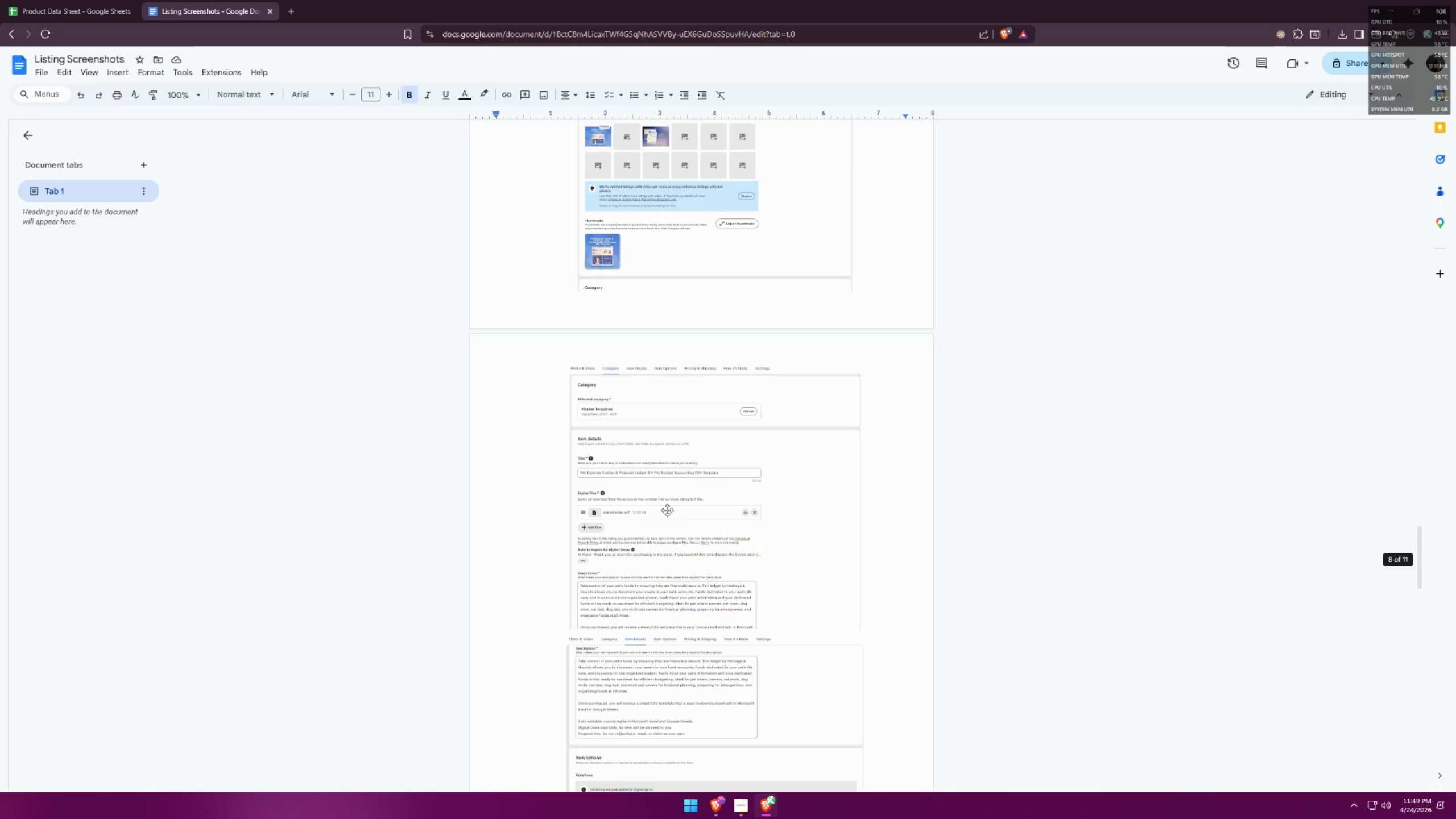 
scroll: coordinate [667, 510], scroll_direction: up, amount: 2.0
 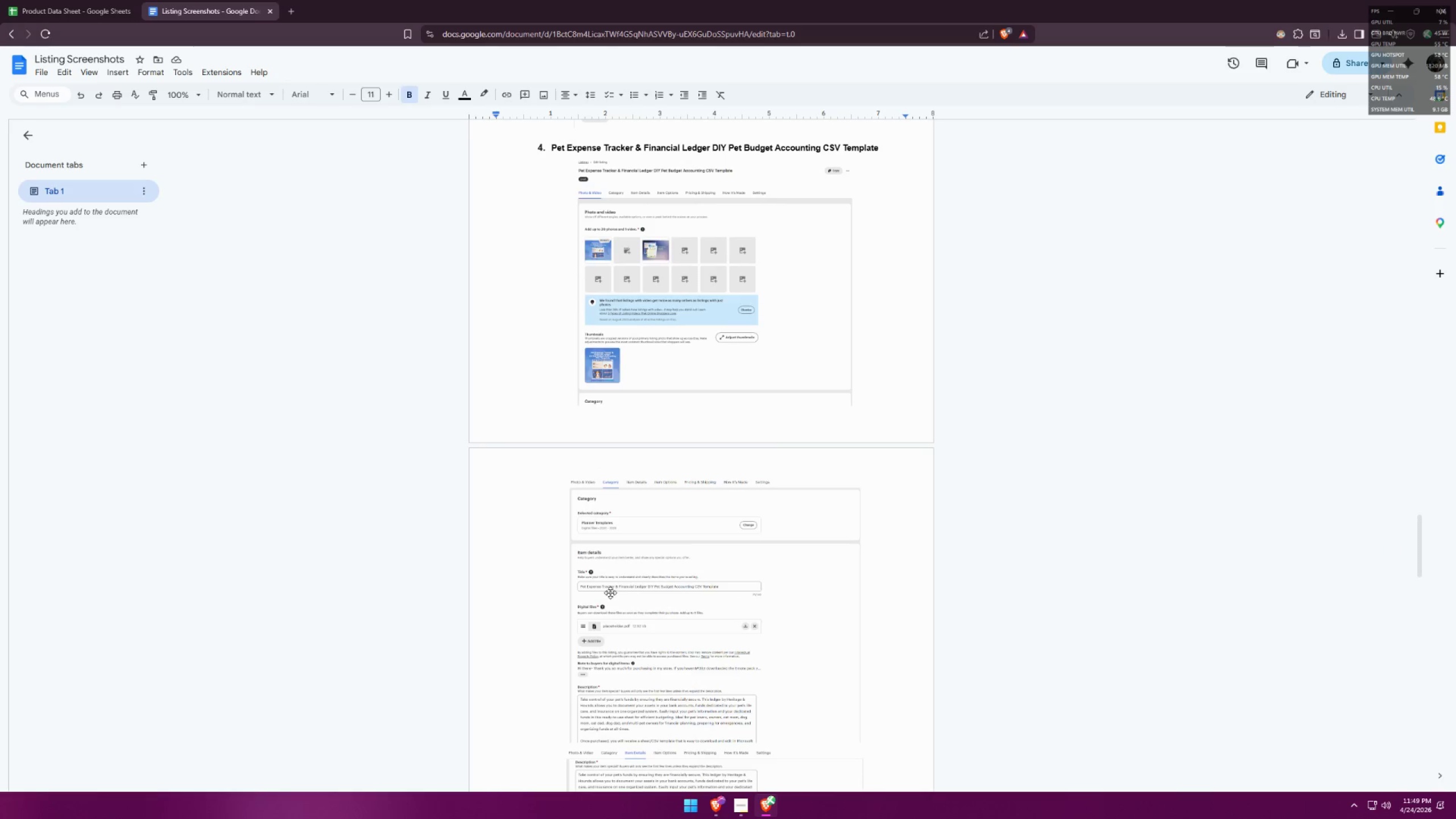 
scroll: coordinate [652, 553], scroll_direction: down, amount: 12.0
 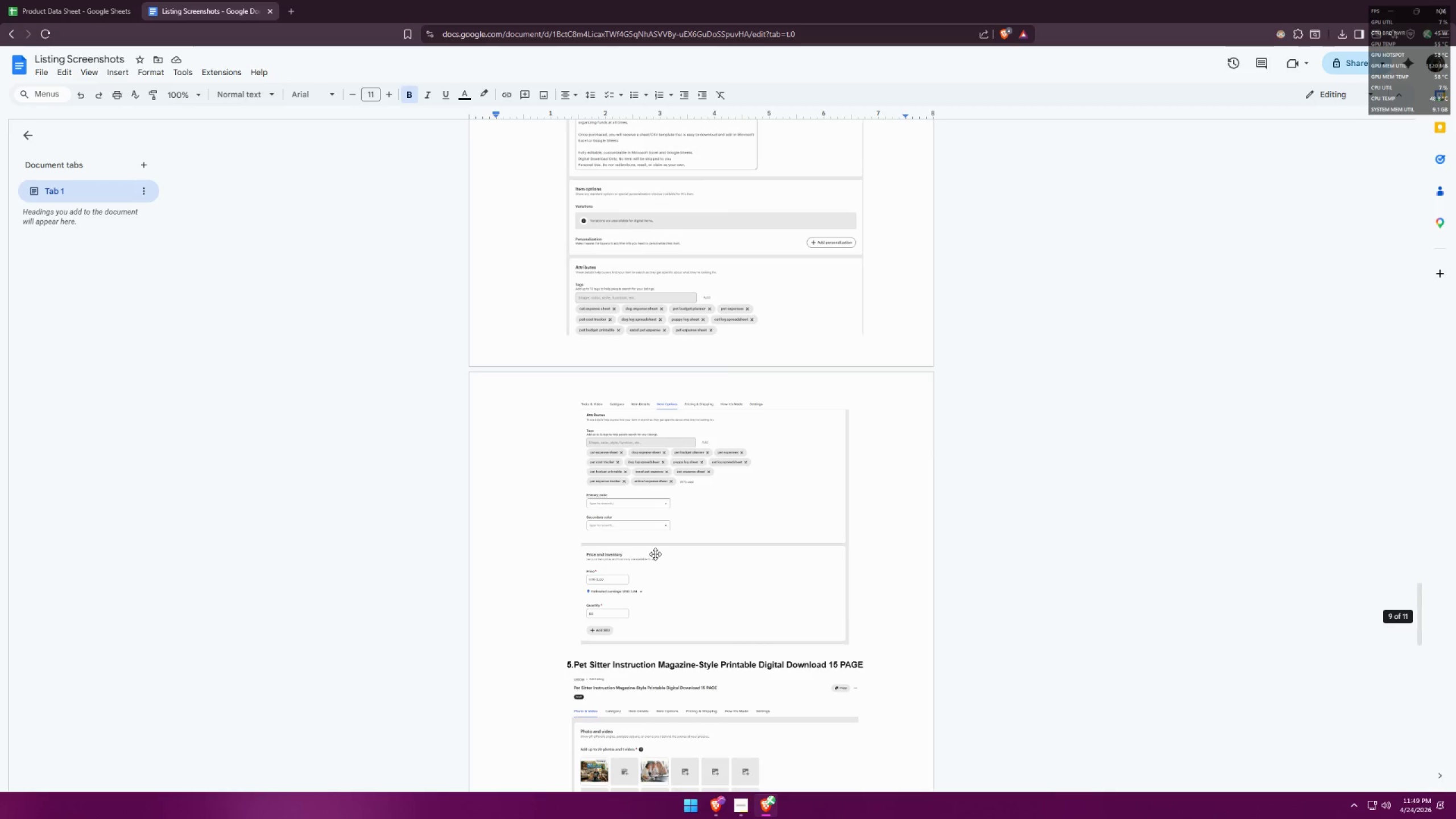 
scroll: coordinate [627, 553], scroll_direction: down, amount: 6.0
 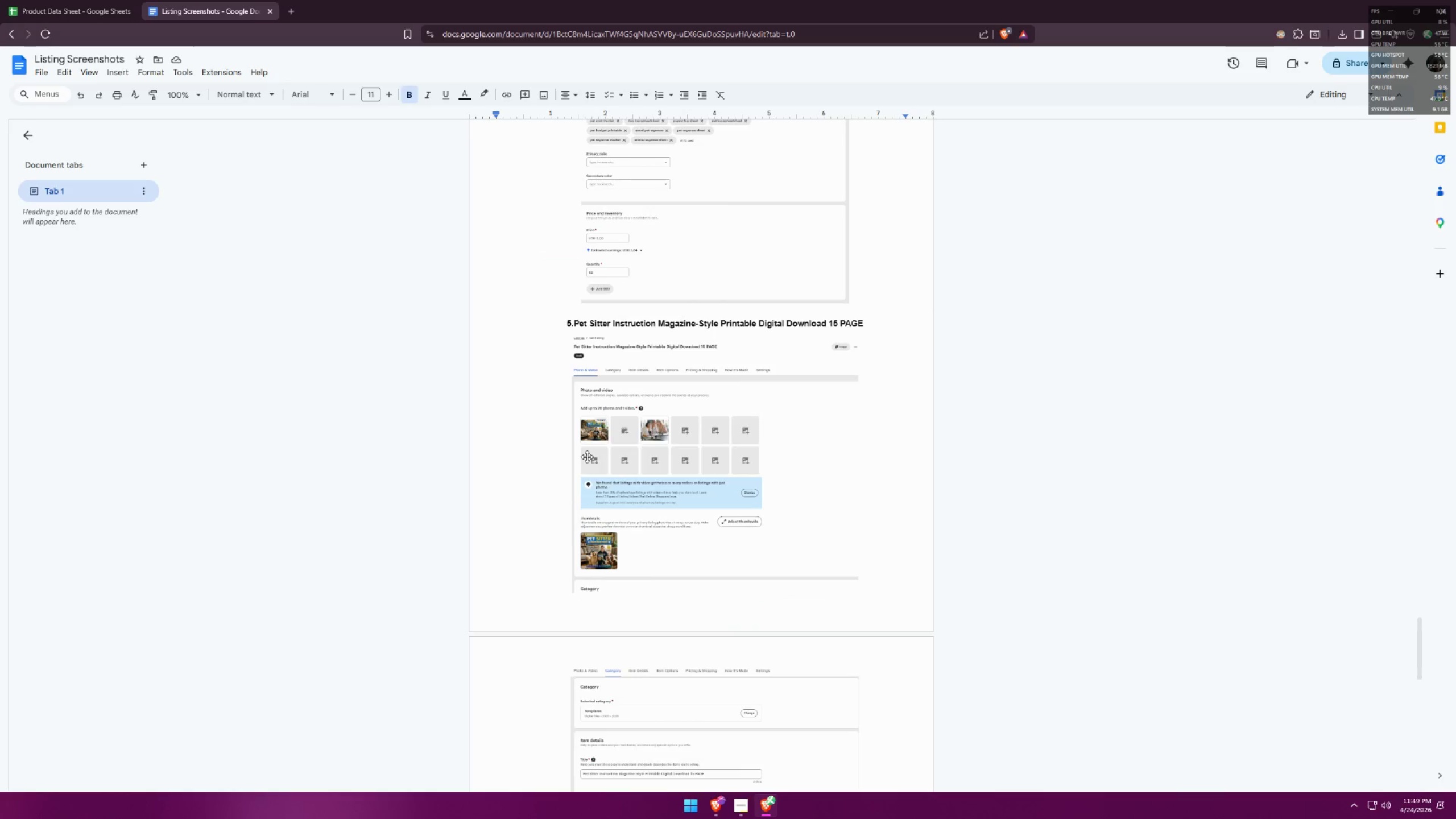 
scroll: coordinate [588, 444], scroll_direction: up, amount: 23.0
 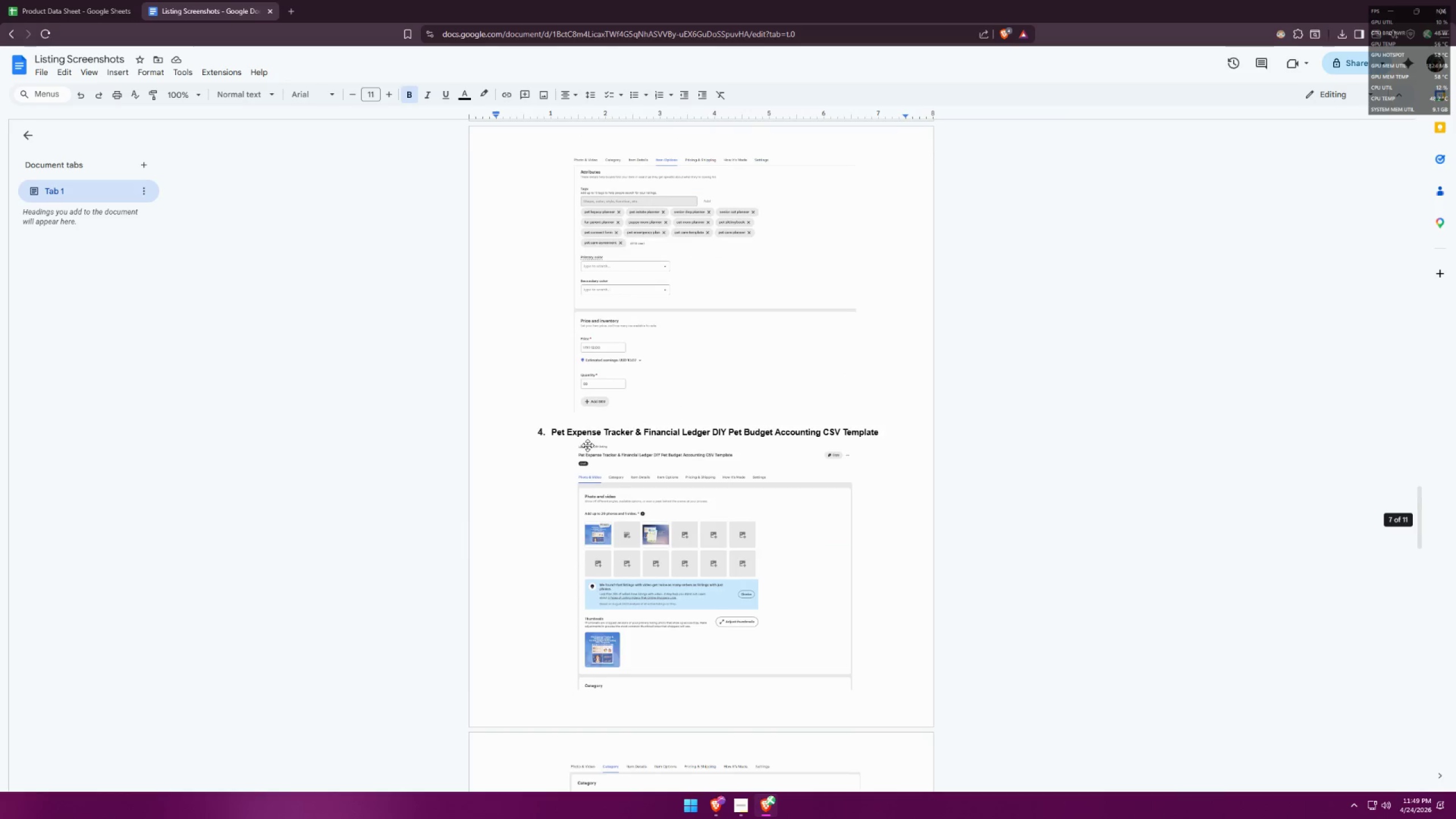 
scroll: coordinate [624, 613], scroll_direction: down, amount: 21.0
 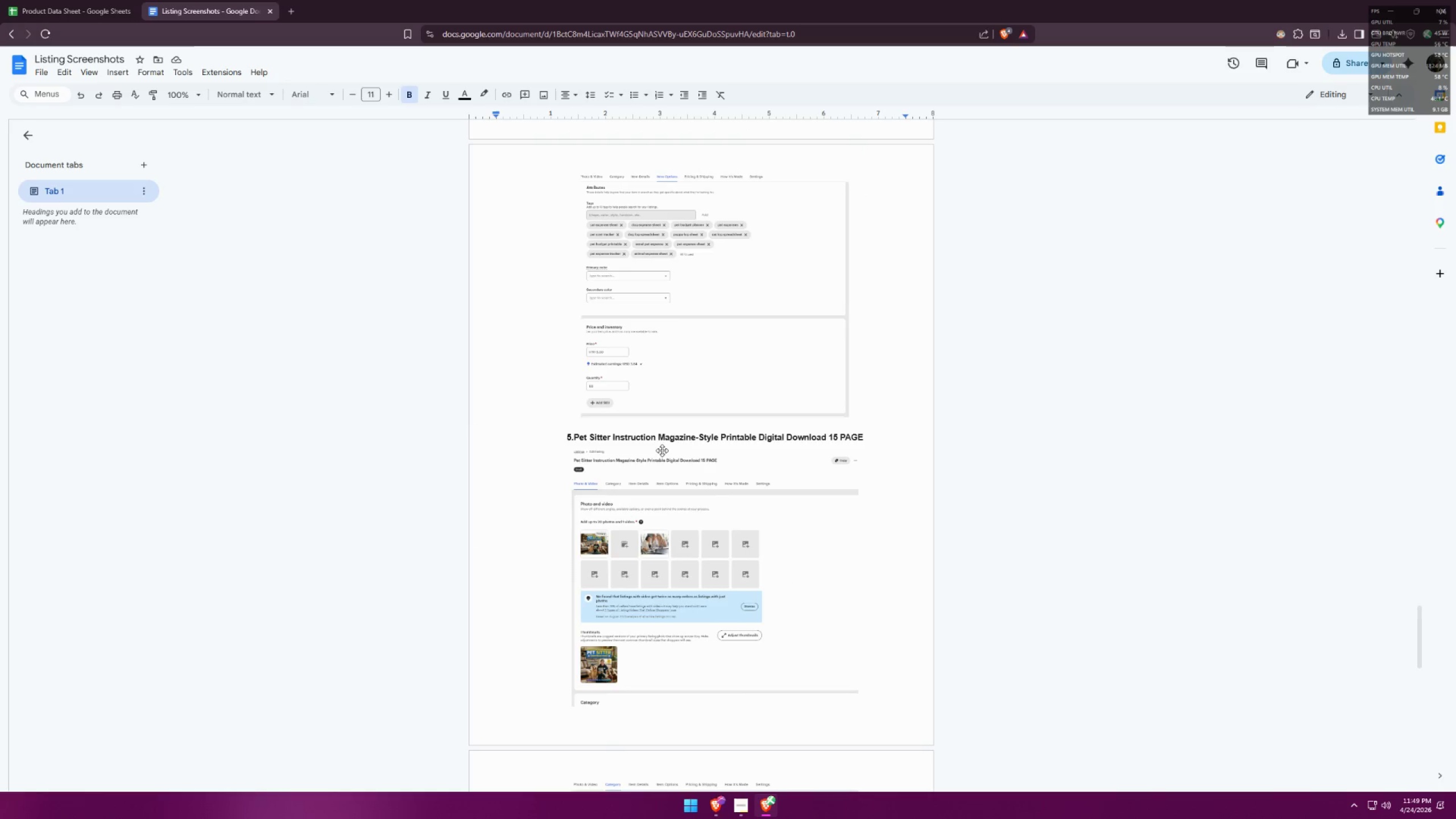 
wait(8.2)
 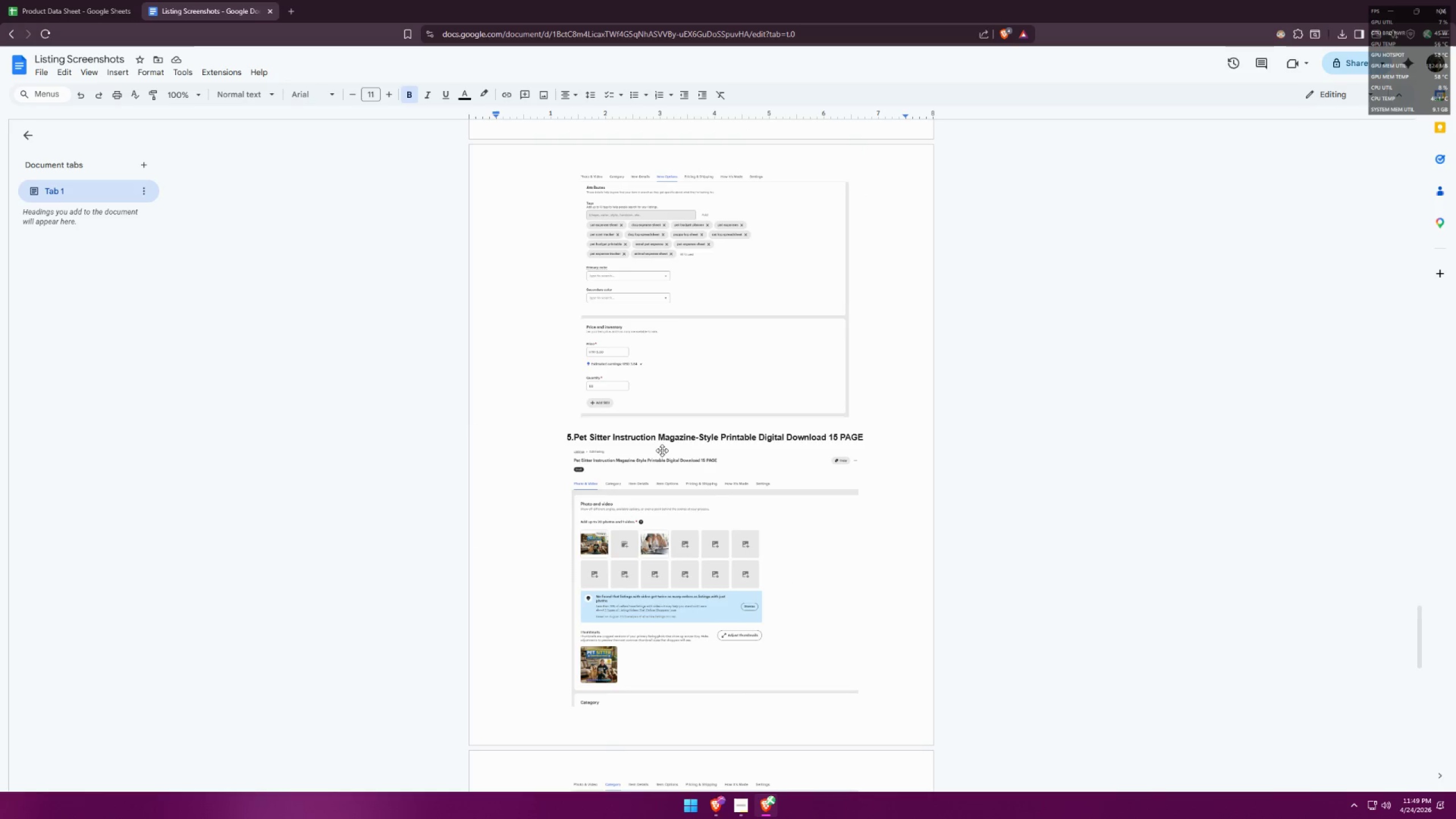 
scroll: coordinate [658, 456], scroll_direction: down, amount: 4.0
 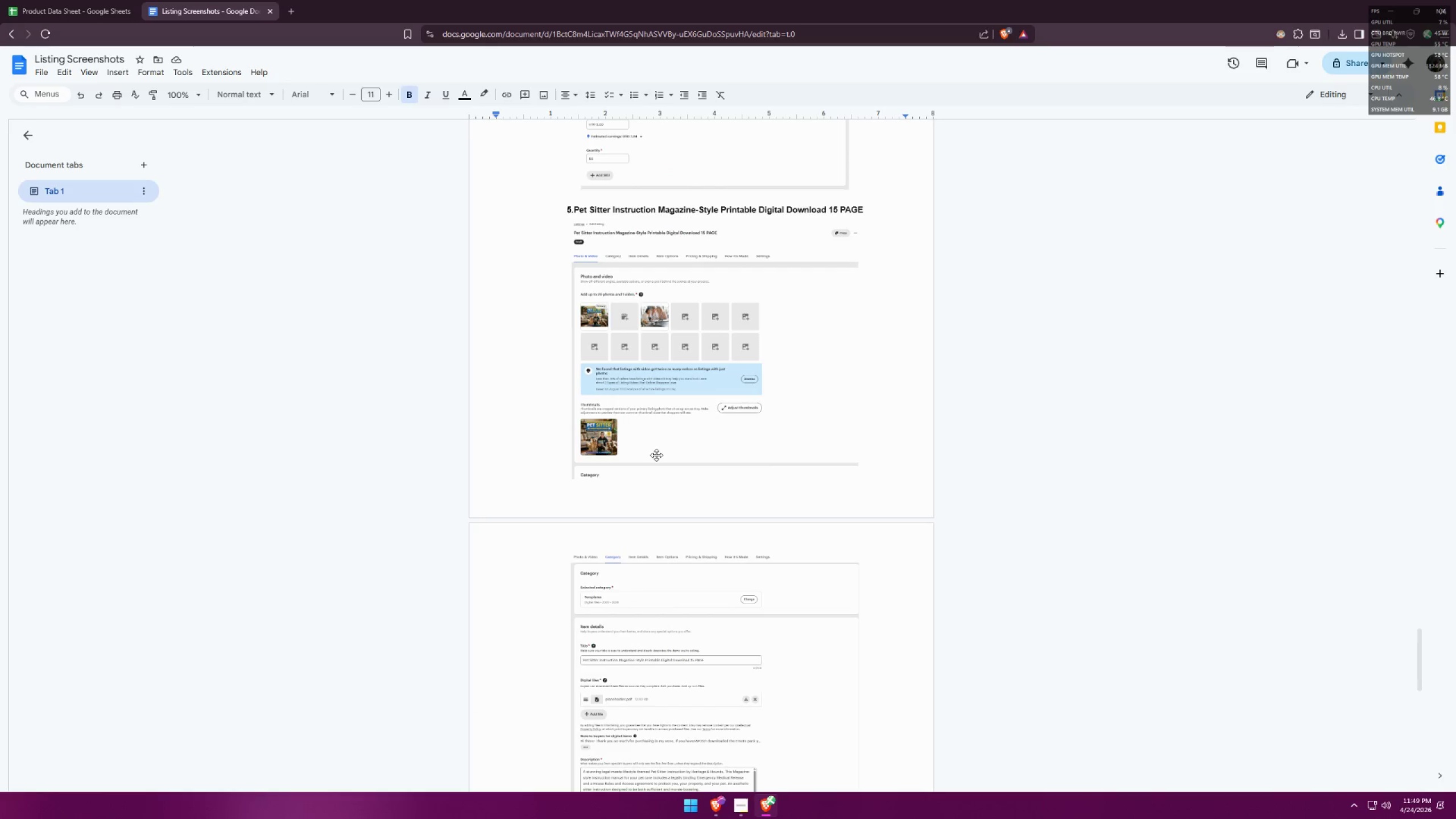 
wait(5.01)
 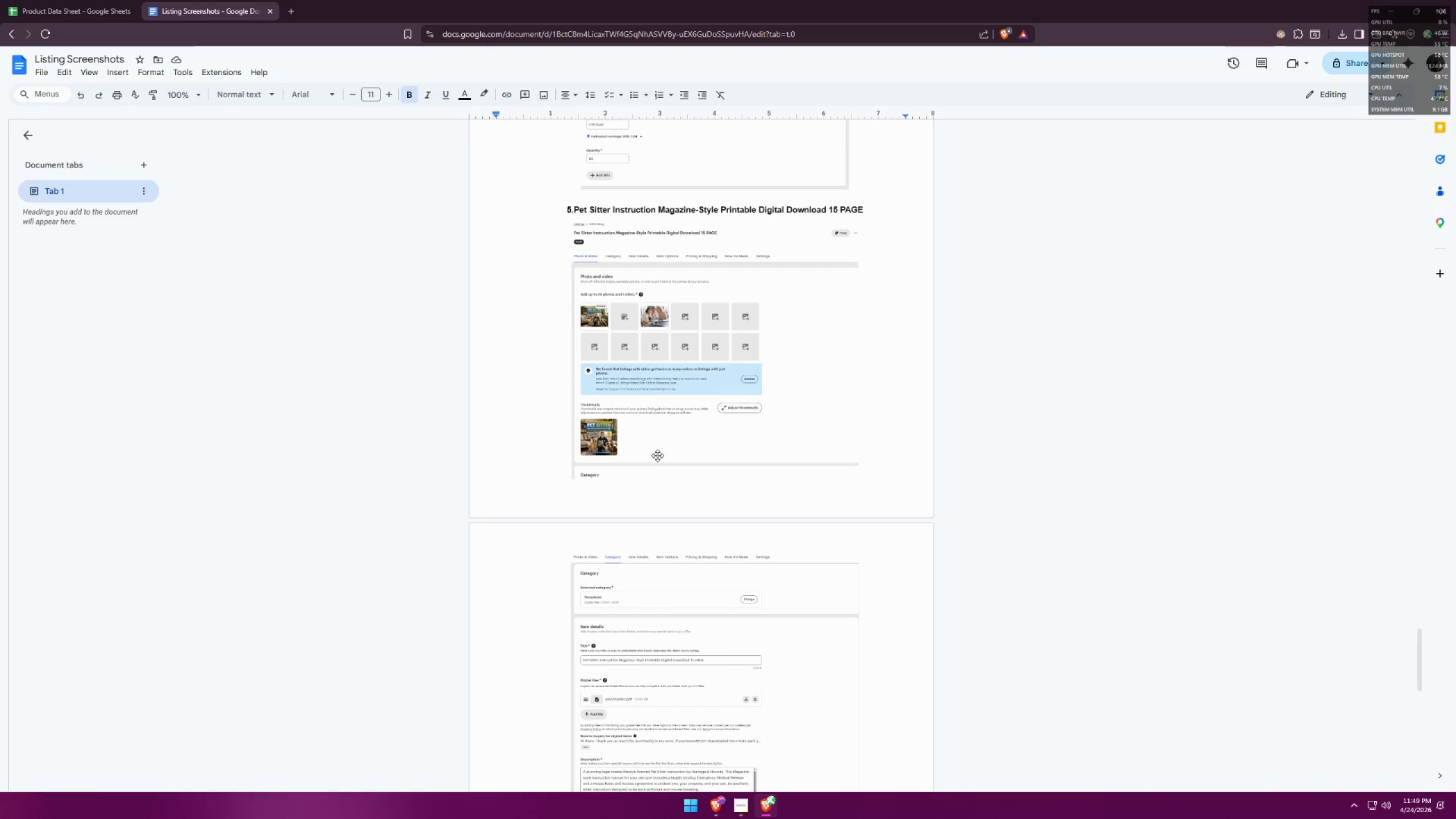 
scroll: coordinate [610, 404], scroll_direction: down, amount: 2.0
 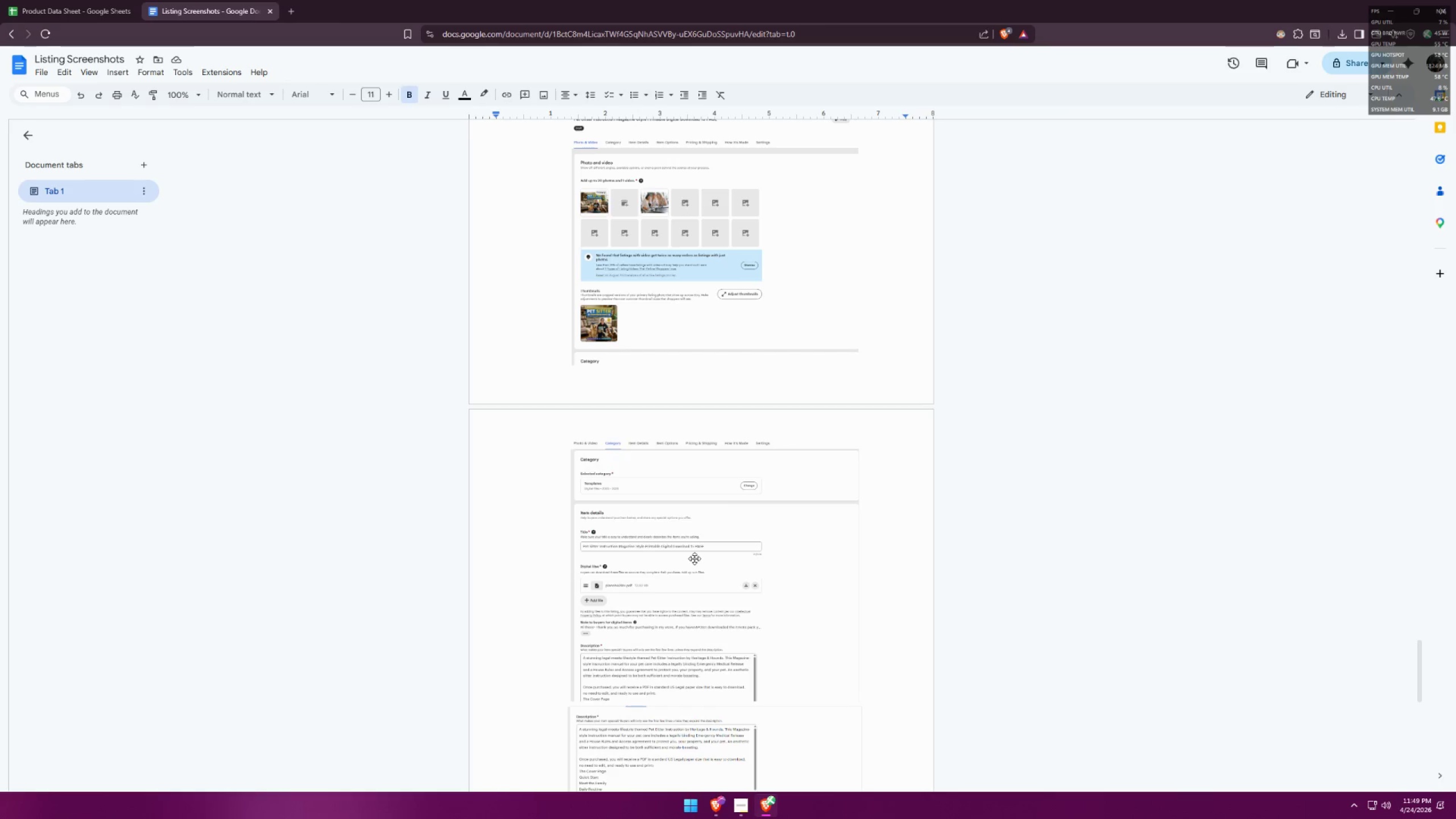 
wait(6.31)
 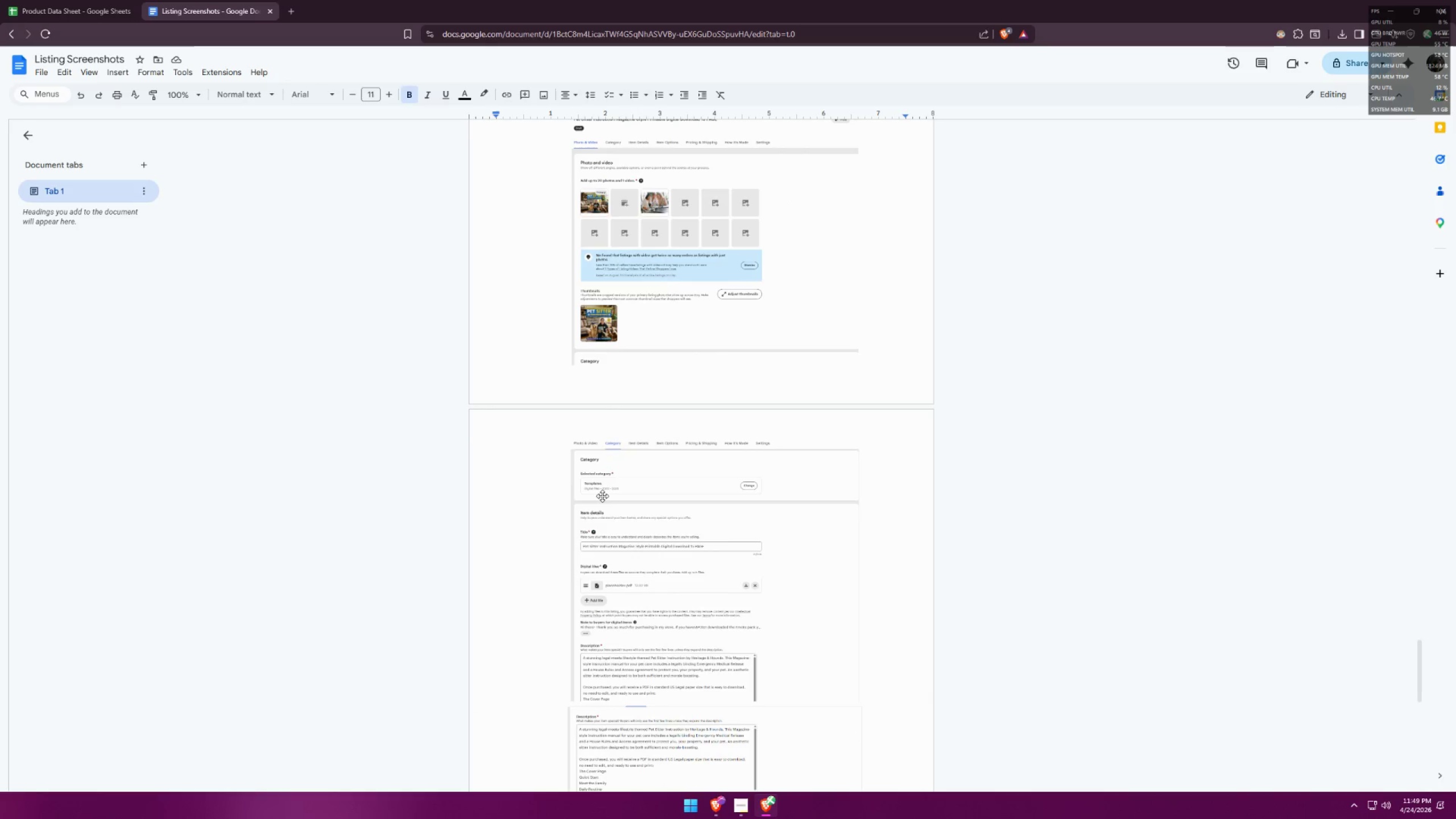 
scroll: coordinate [601, 653], scroll_direction: down, amount: 10.0
 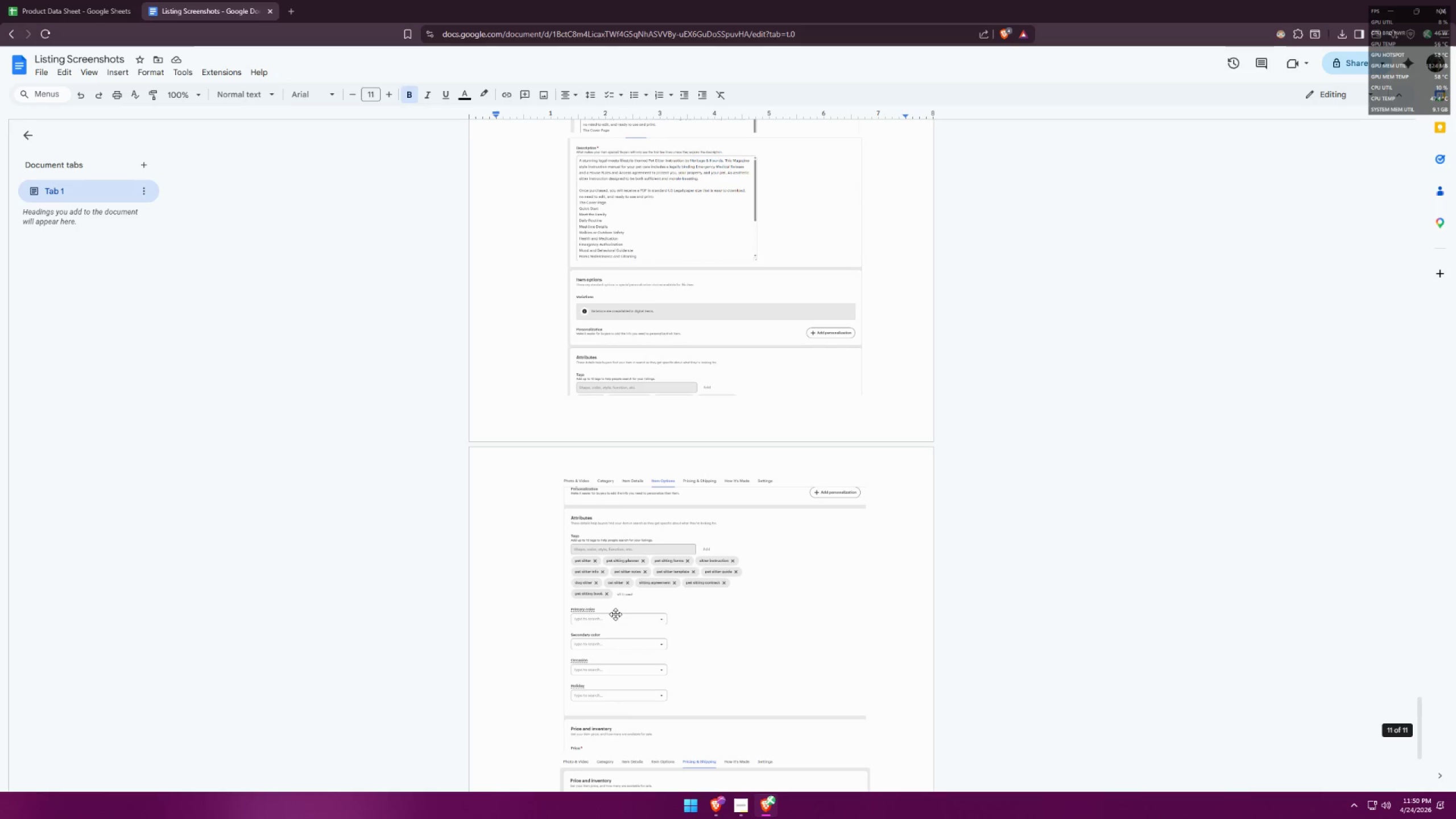 
scroll: coordinate [615, 614], scroll_direction: down, amount: 7.0
 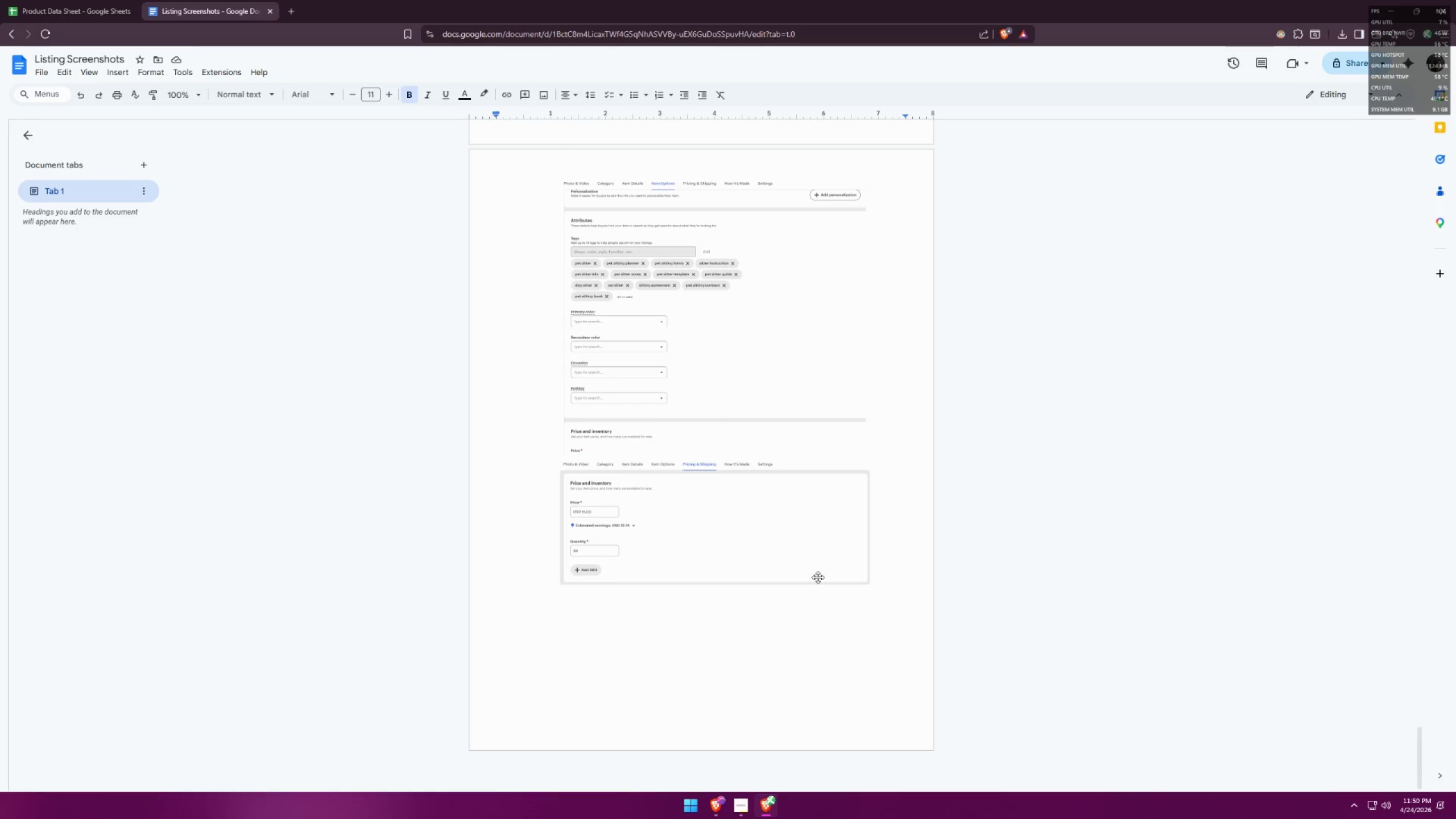 
scroll: coordinate [919, 539], scroll_direction: up, amount: 5.0
 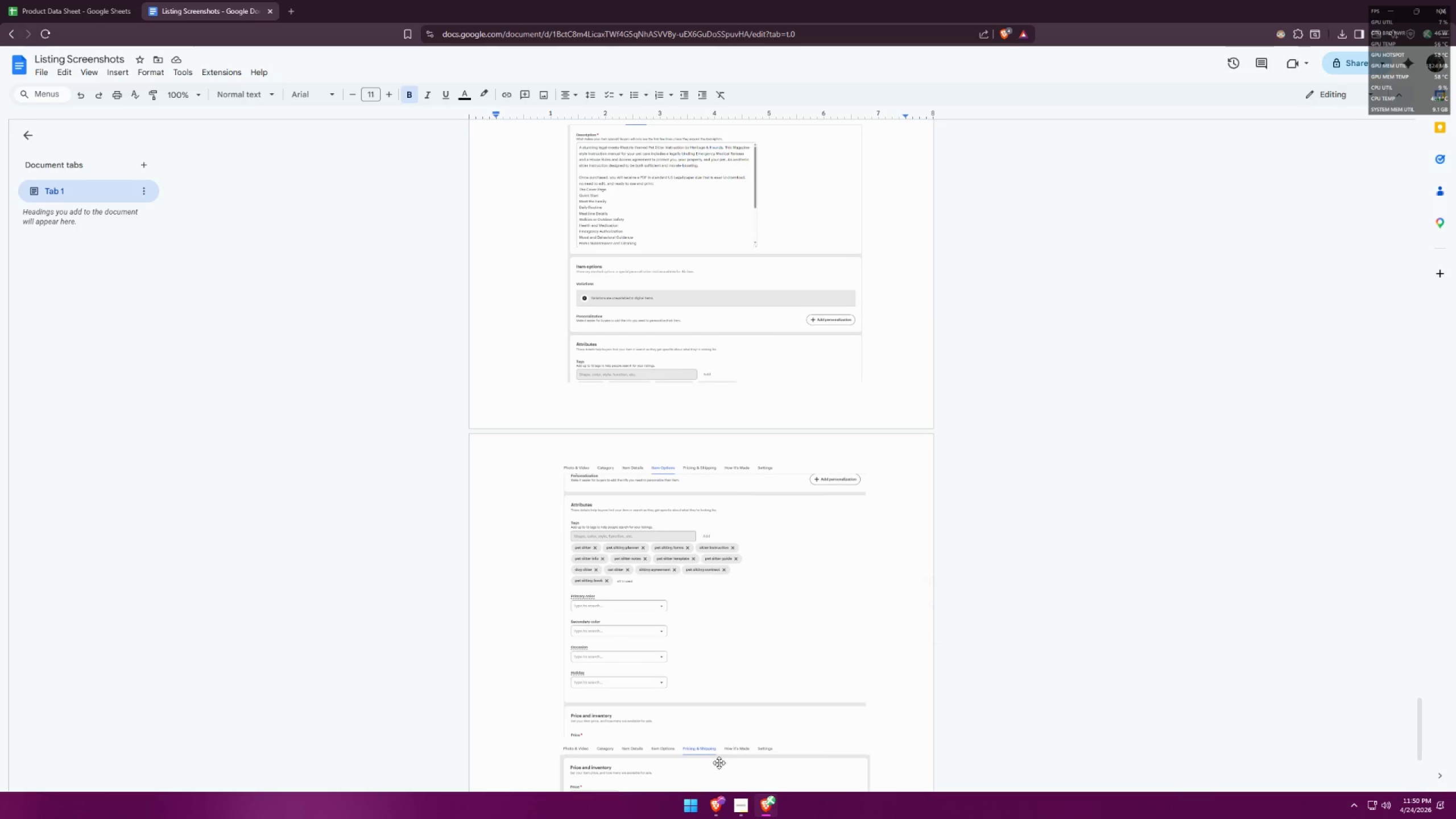 
left_click([741, 806])